 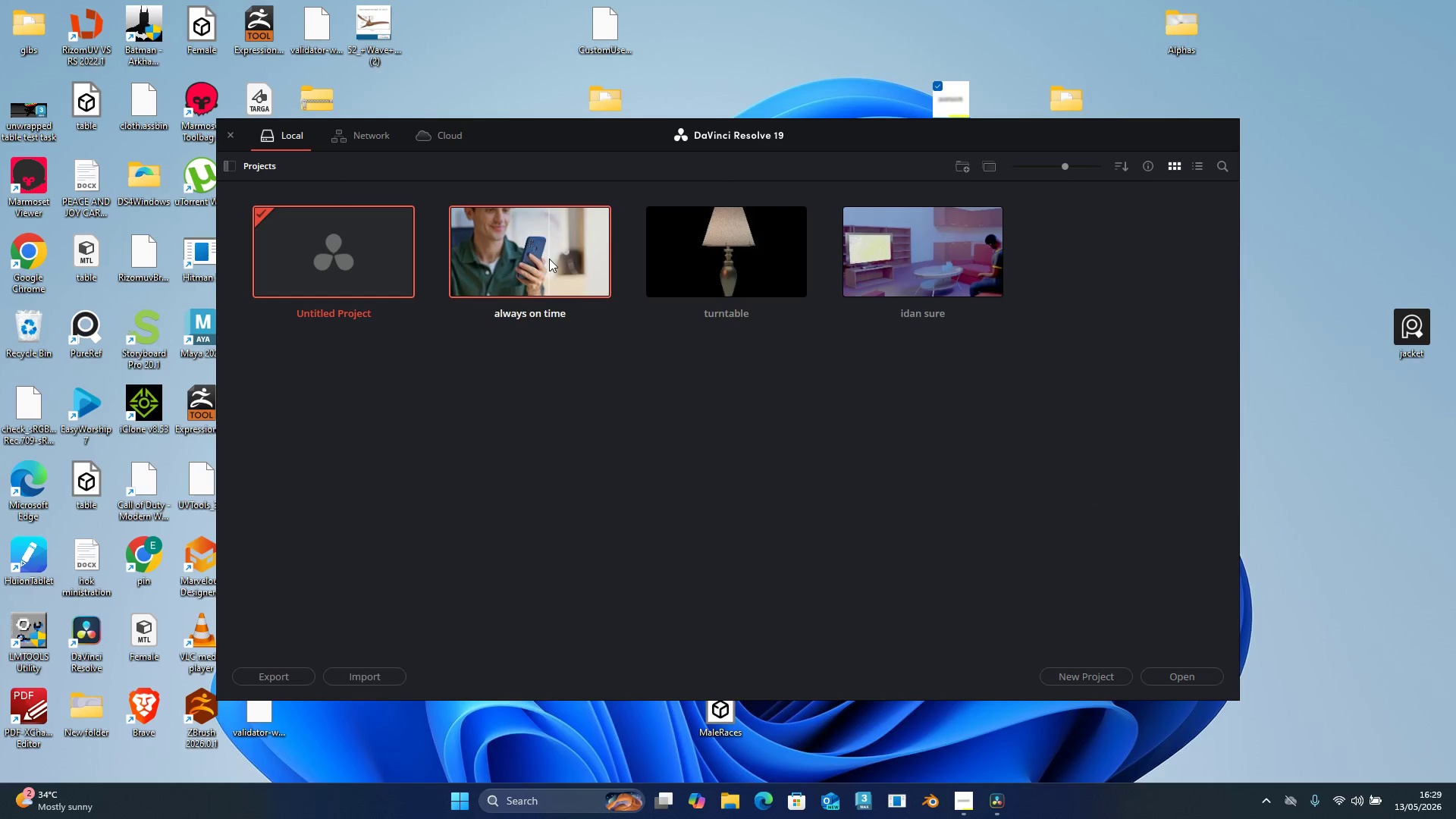 
double_click([549, 259])
 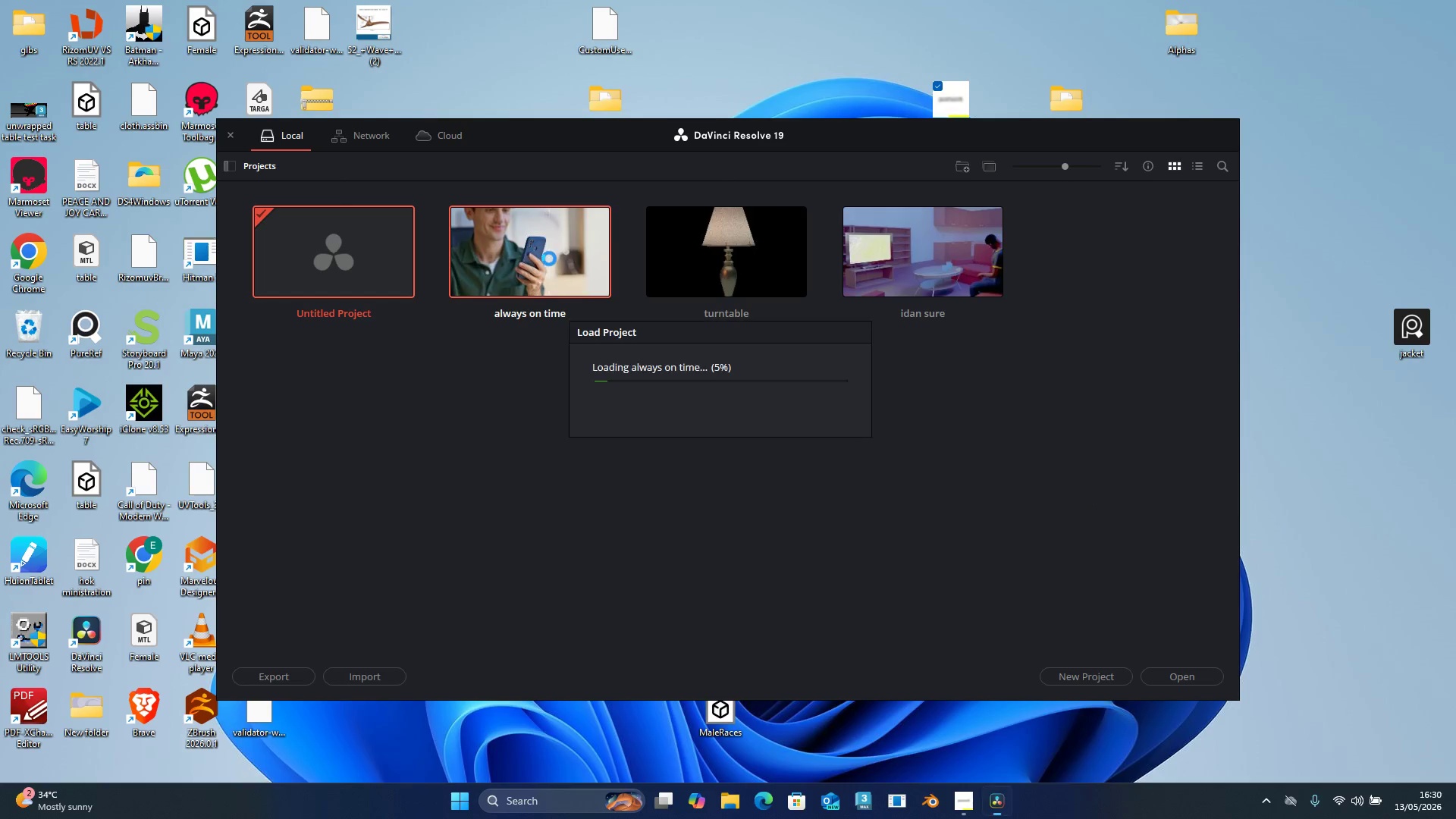 
triple_click([549, 259])
 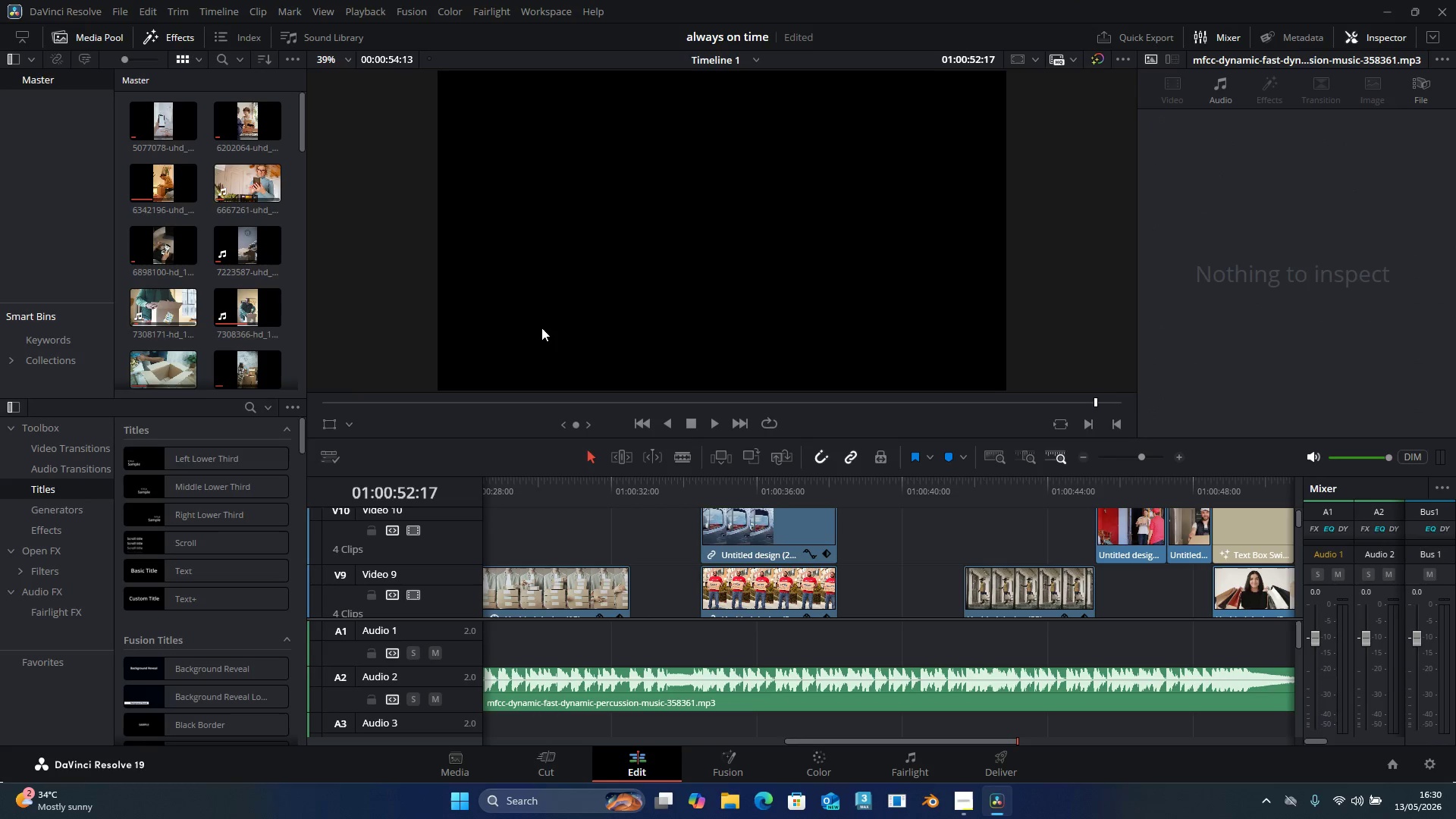 
wait(9.44)
 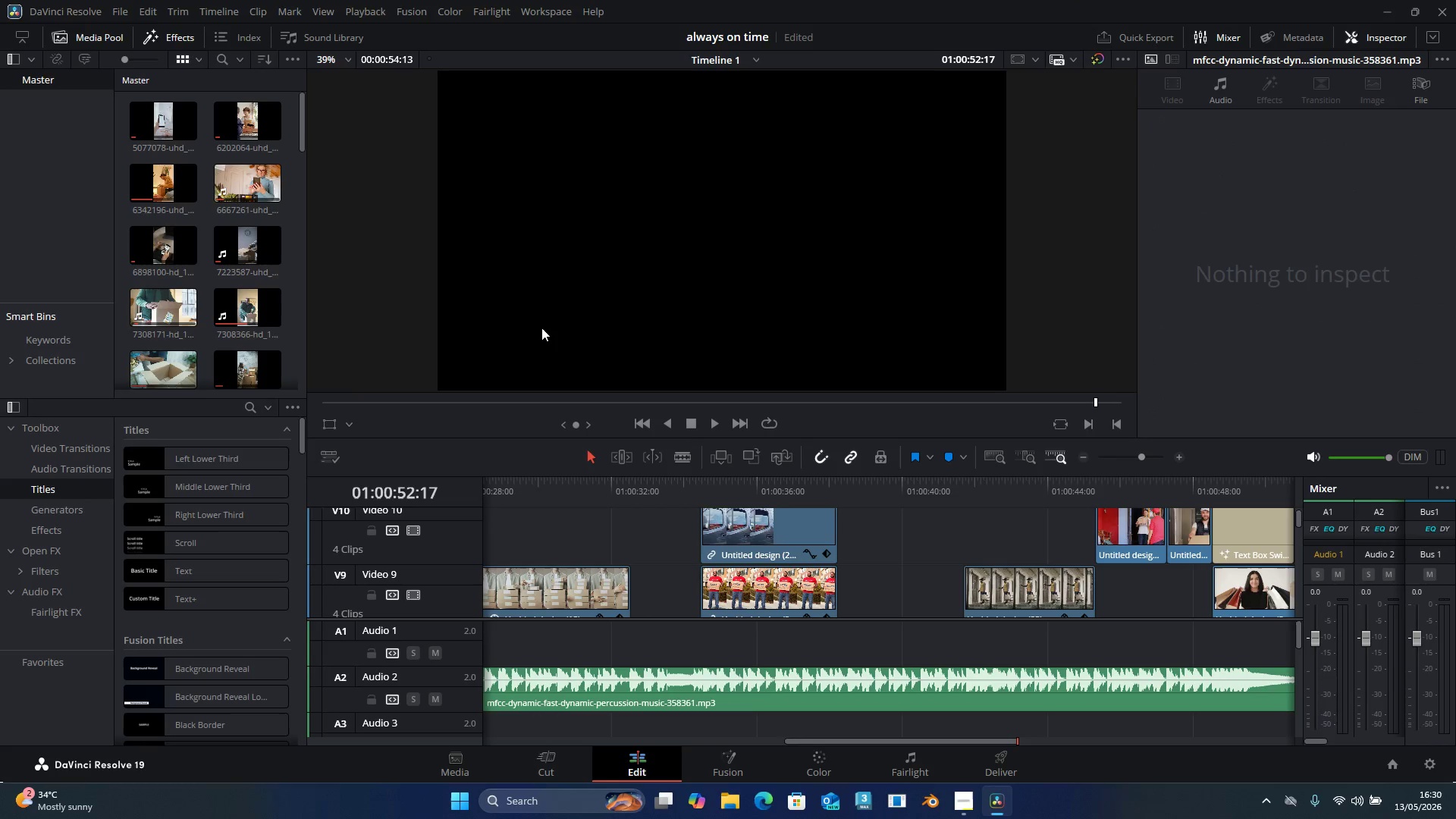 
left_click_drag(start_coordinate=[707, 482], to_coordinate=[421, 530])
 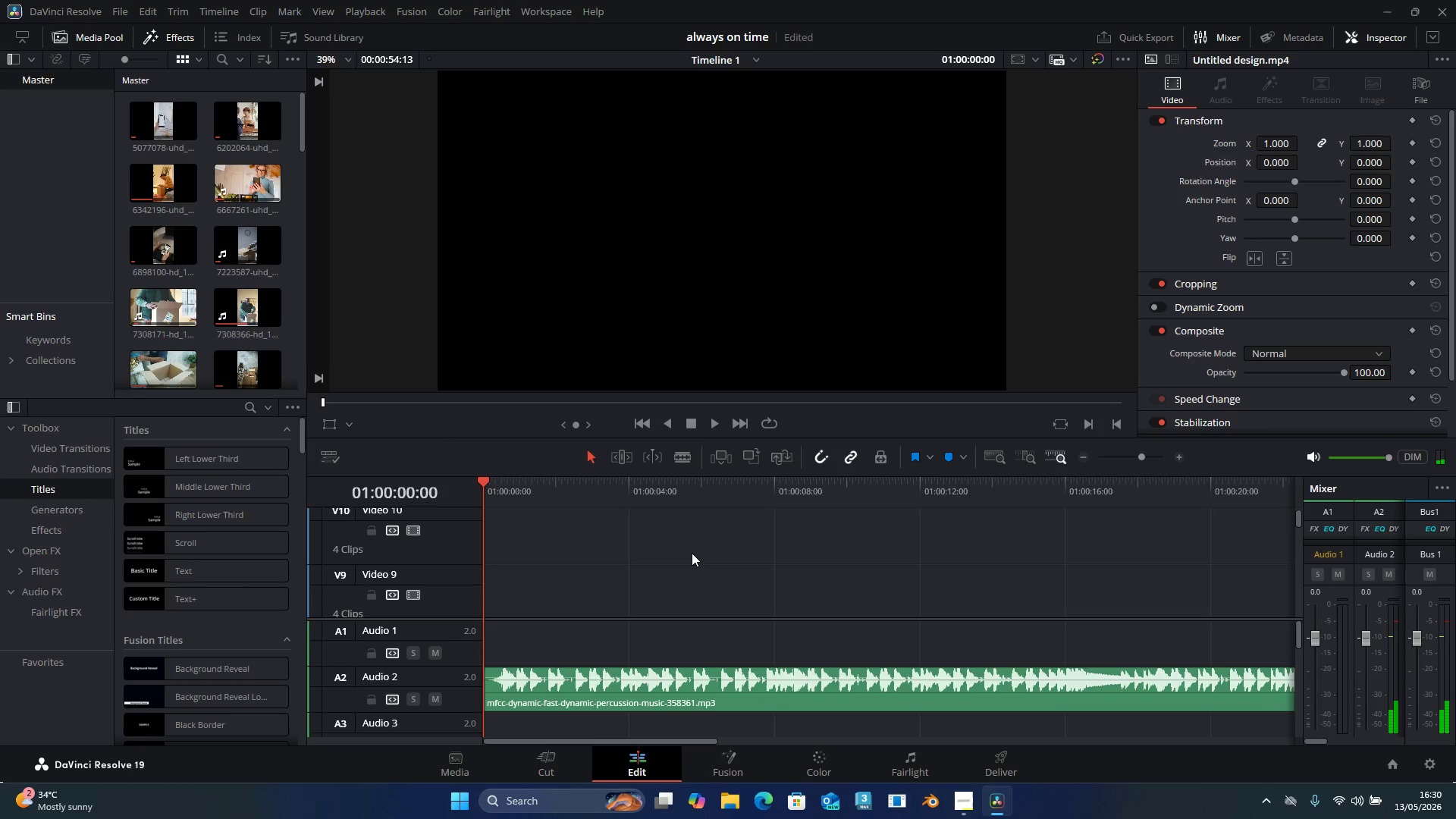 
key(Space)
 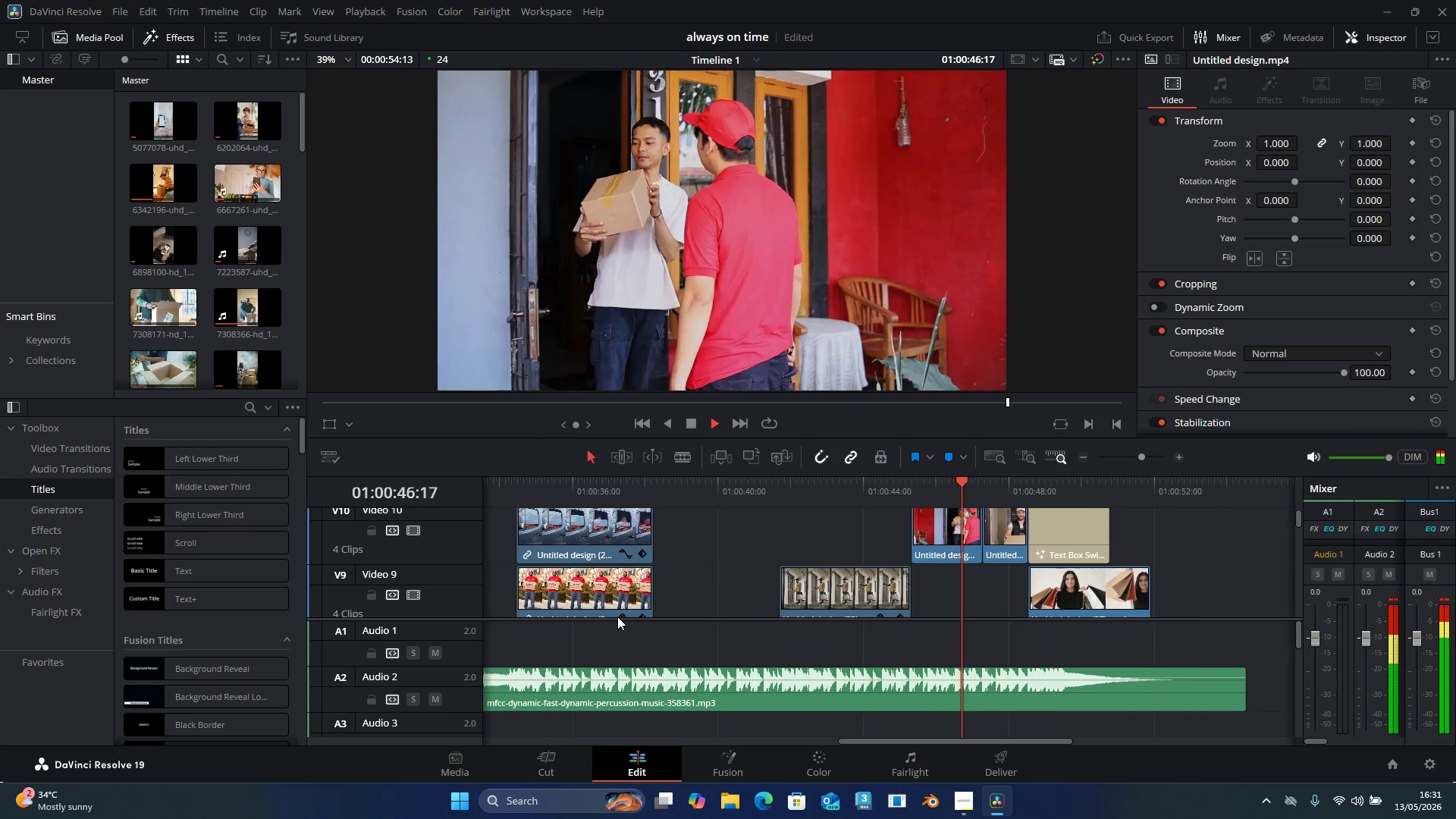 
wait(51.88)
 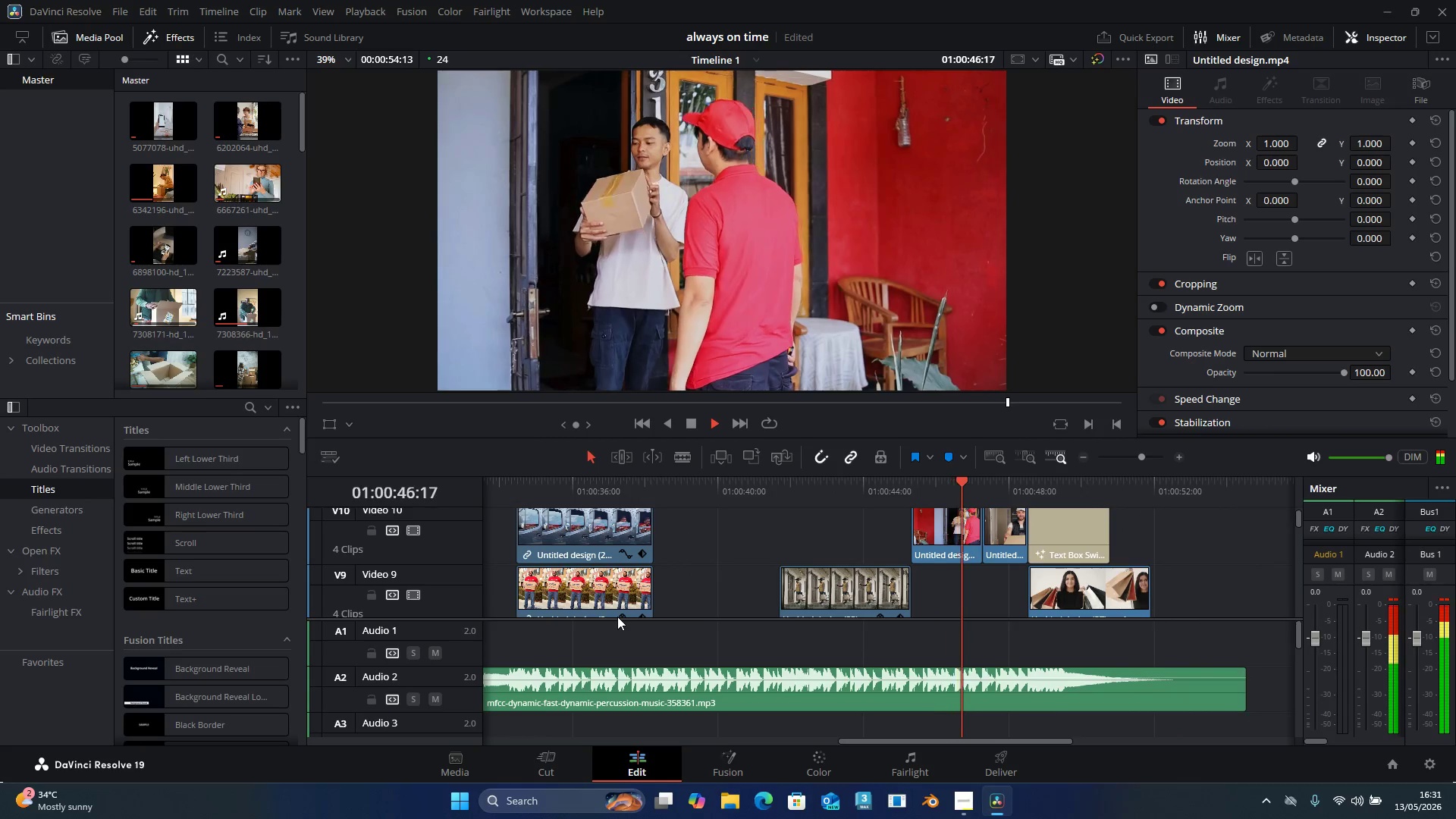 
key(Space)
 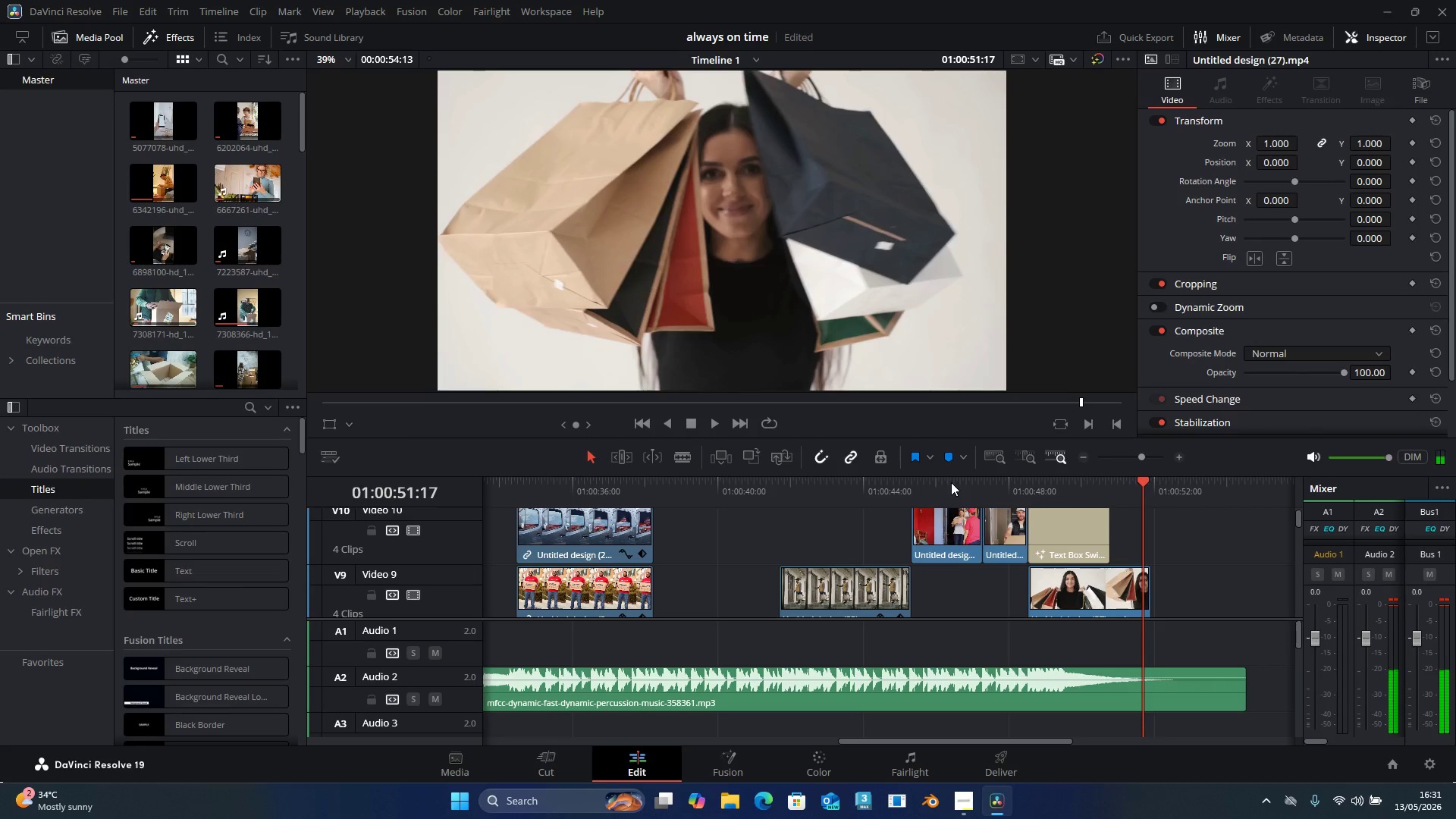 
left_click([951, 482])
 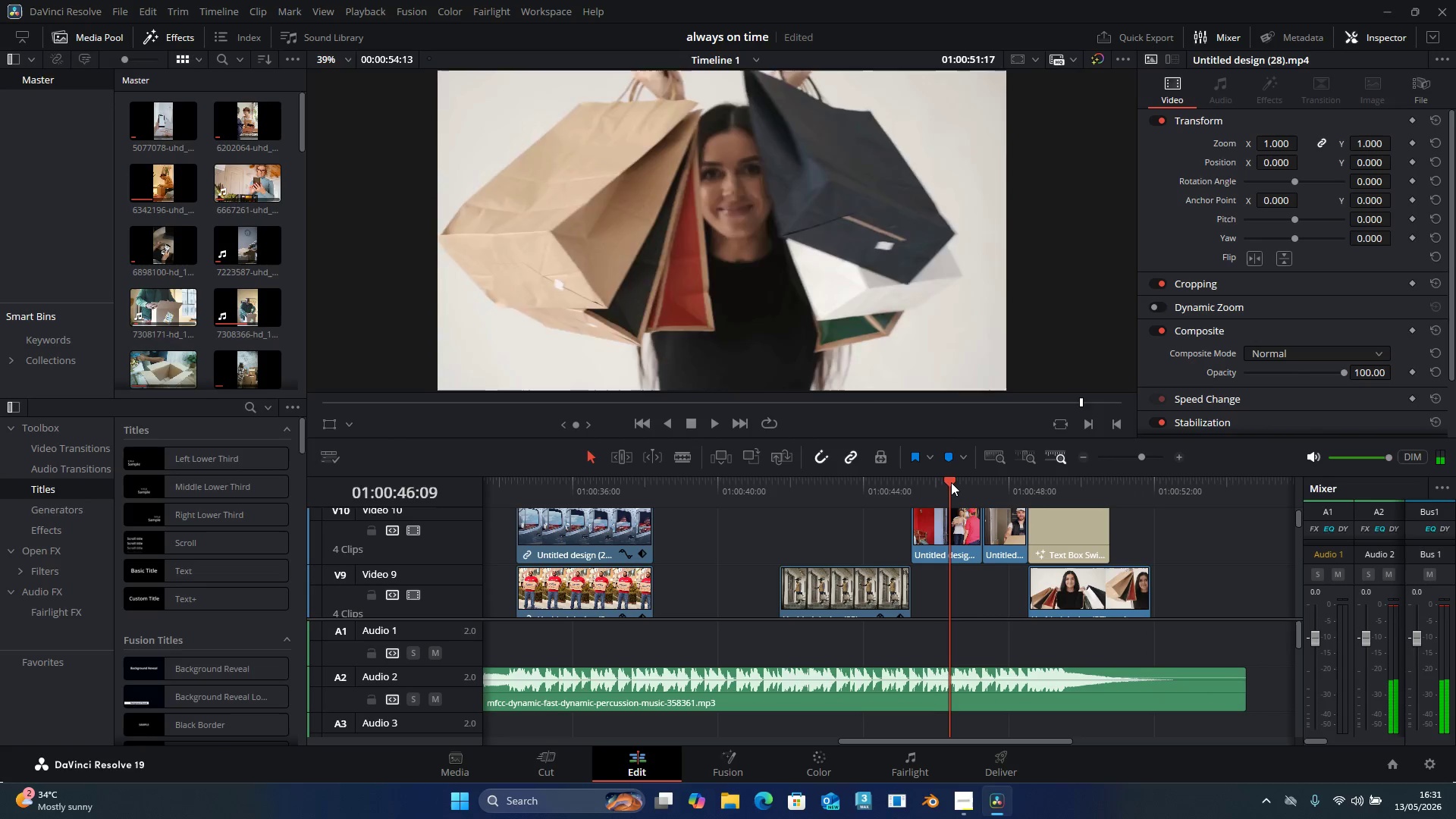 
key(Space)
 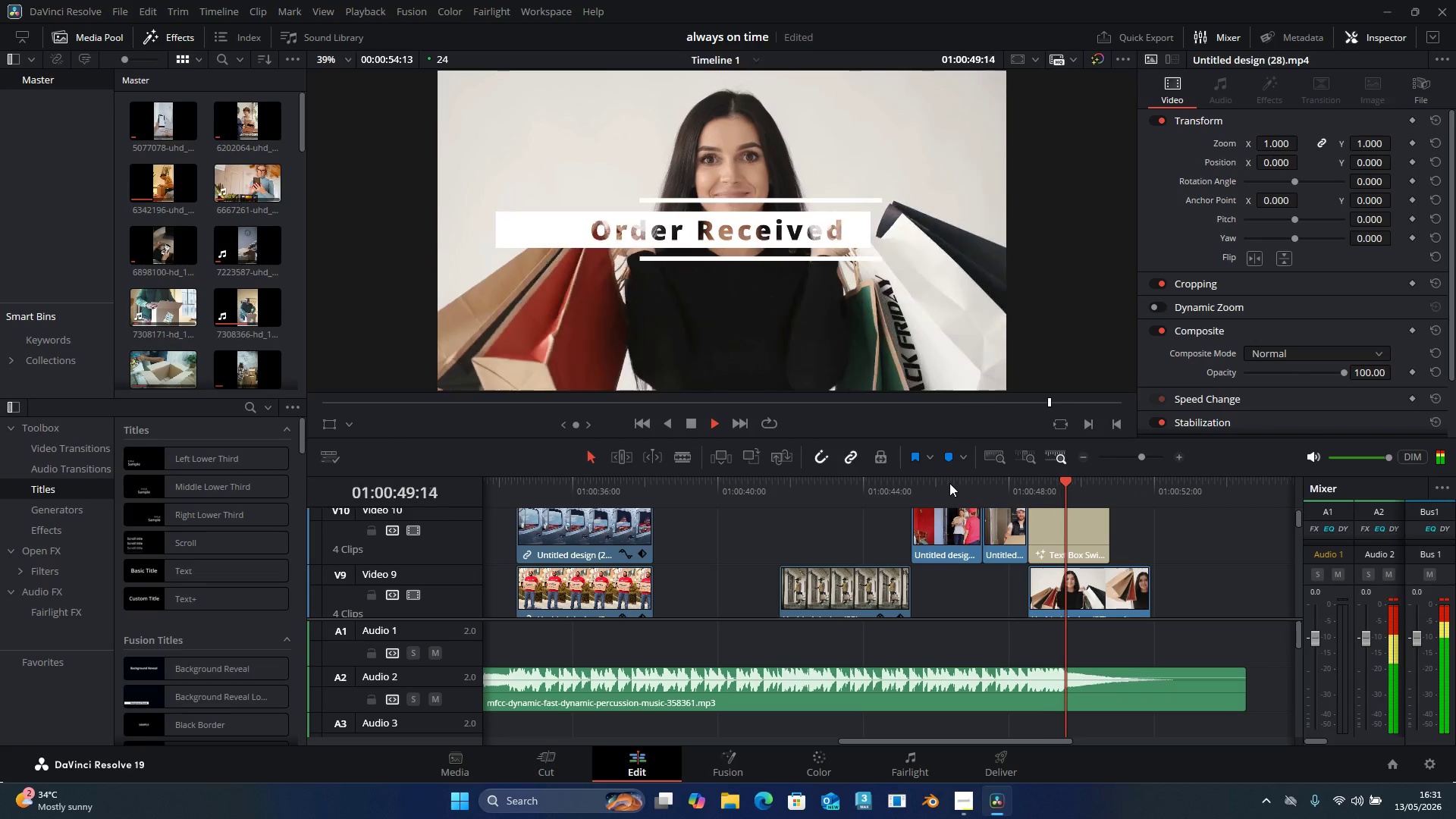 
key(Space)
 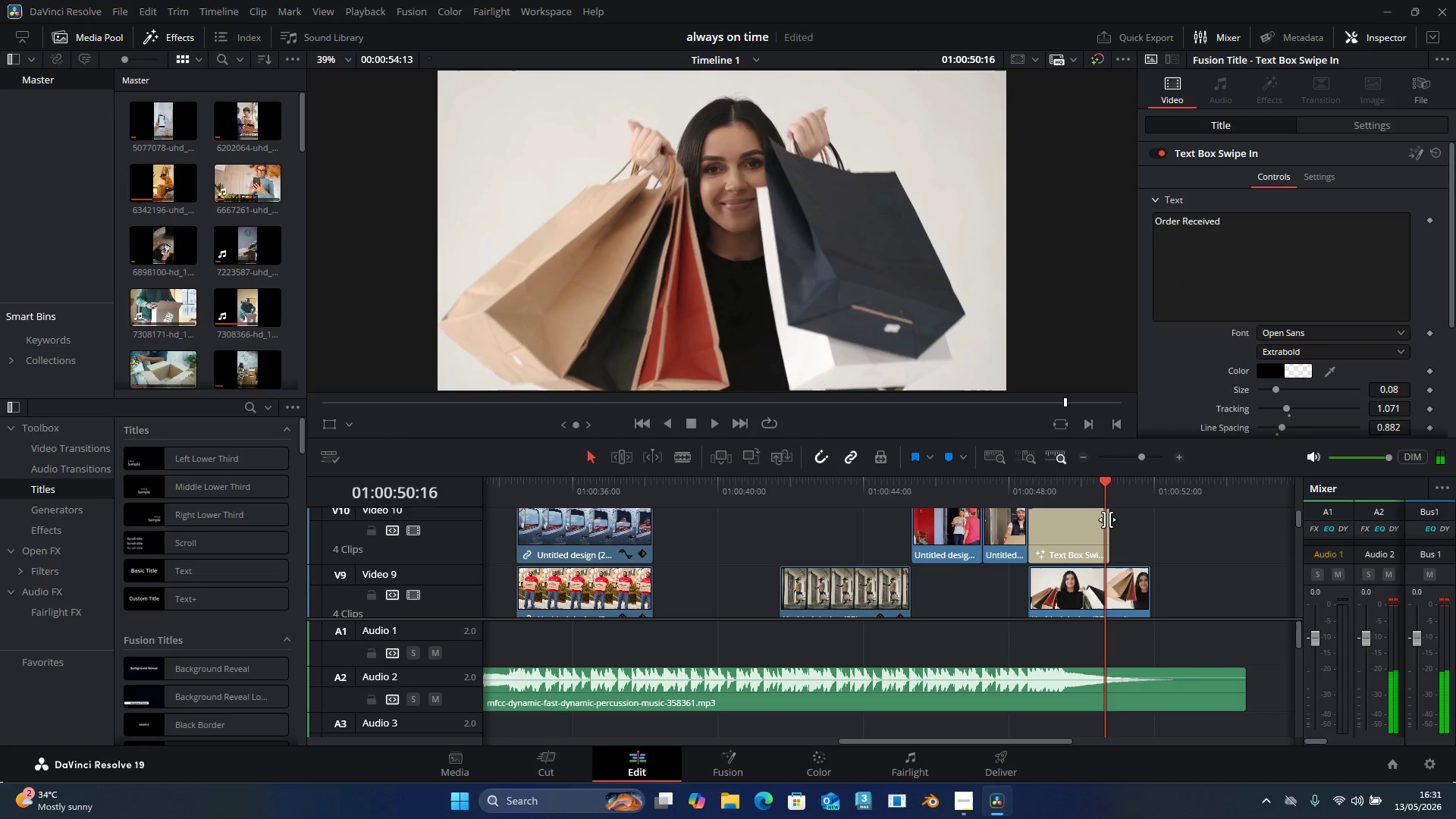 
left_click_drag(start_coordinate=[1107, 519], to_coordinate=[1131, 523])
 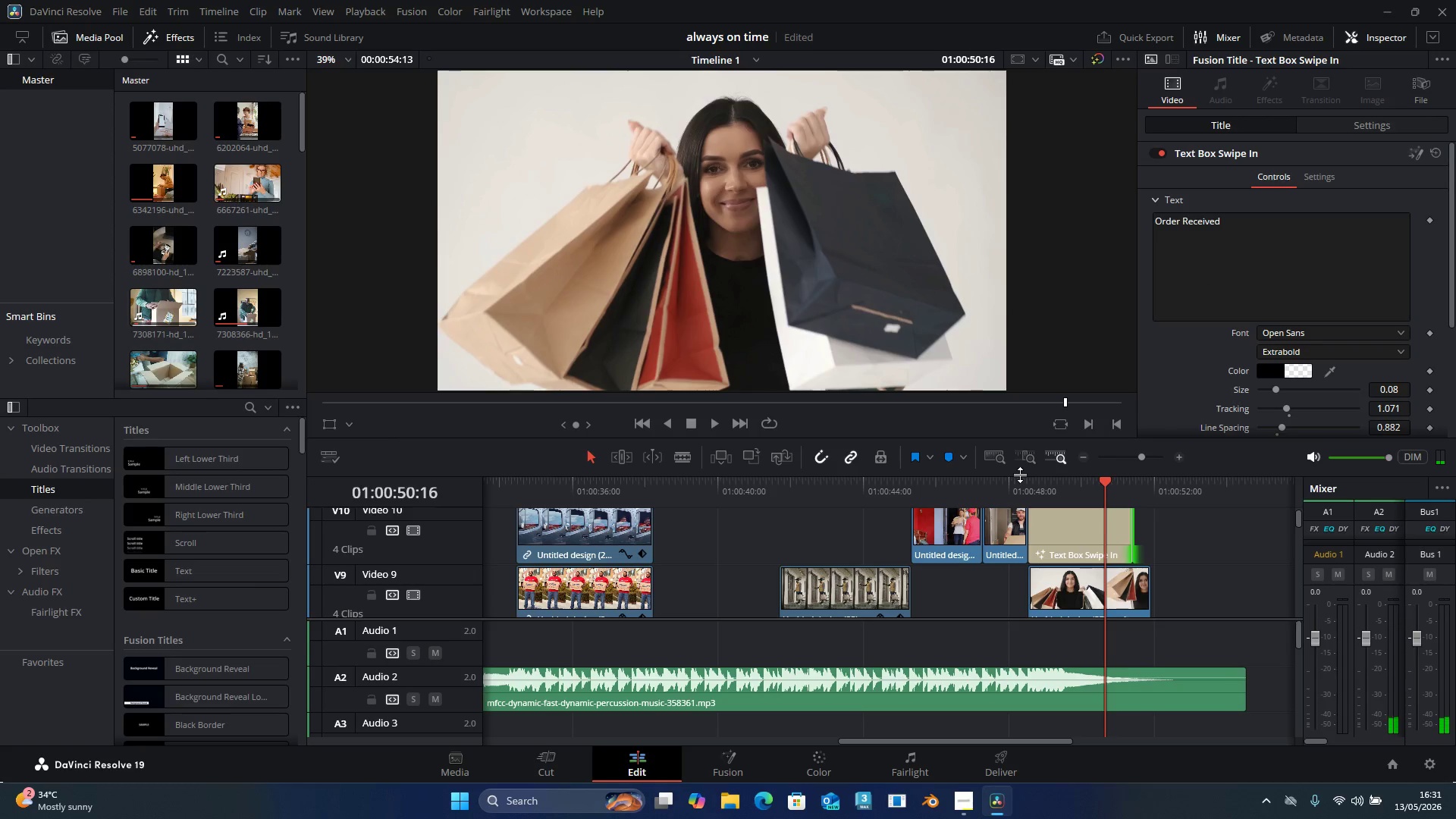 
double_click([1019, 480])
 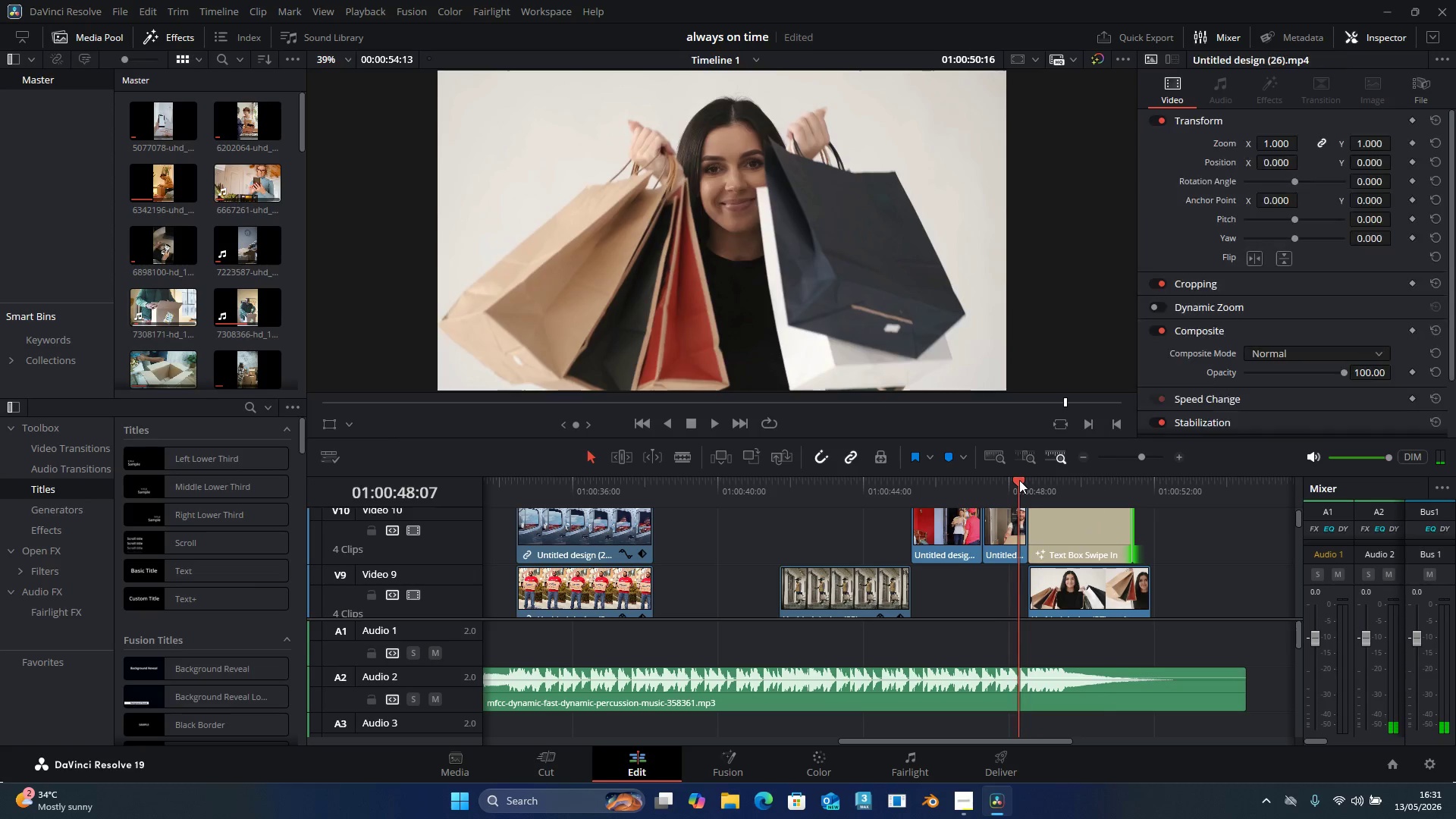 
key(Space)
 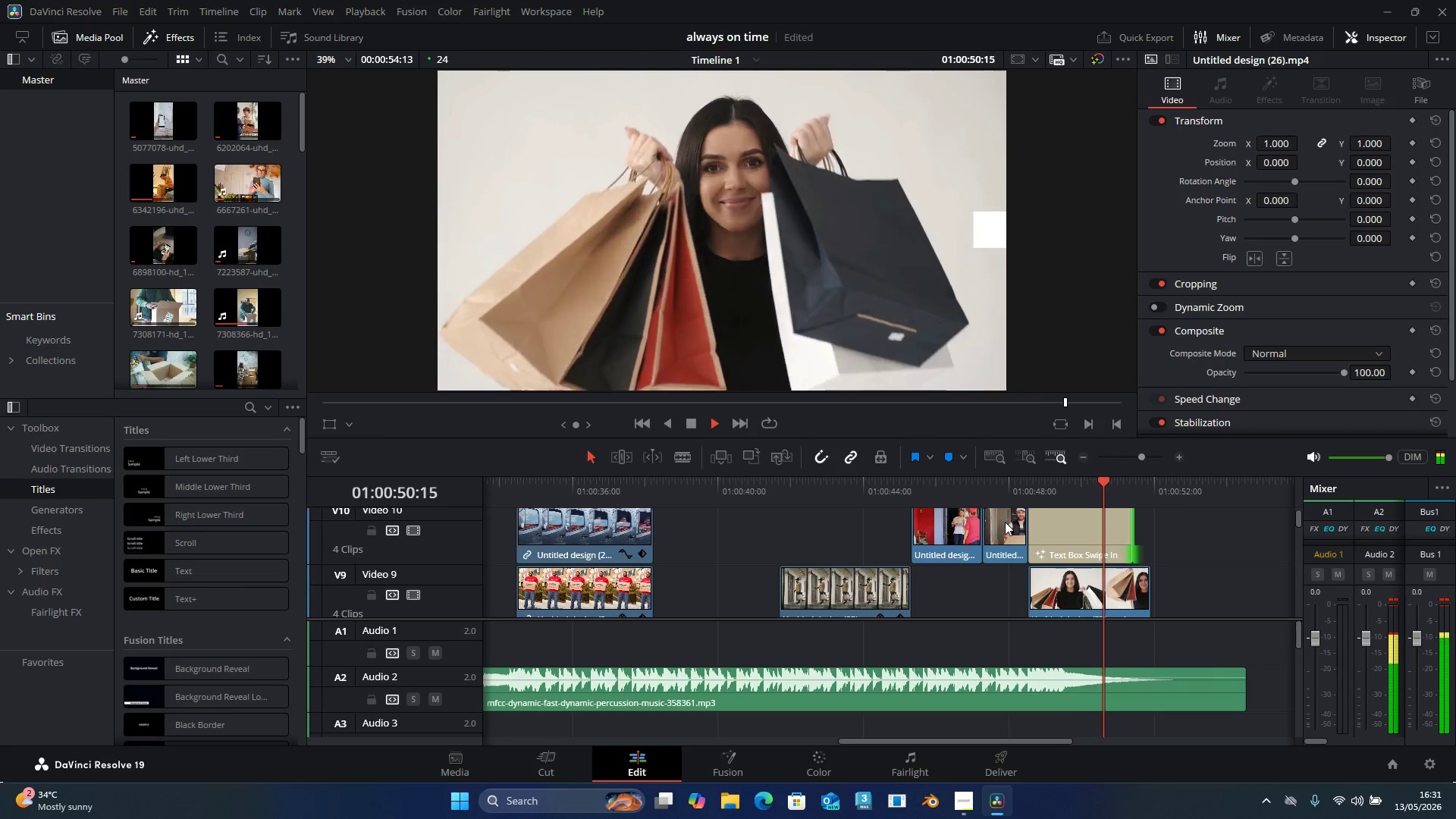 
key(Space)
 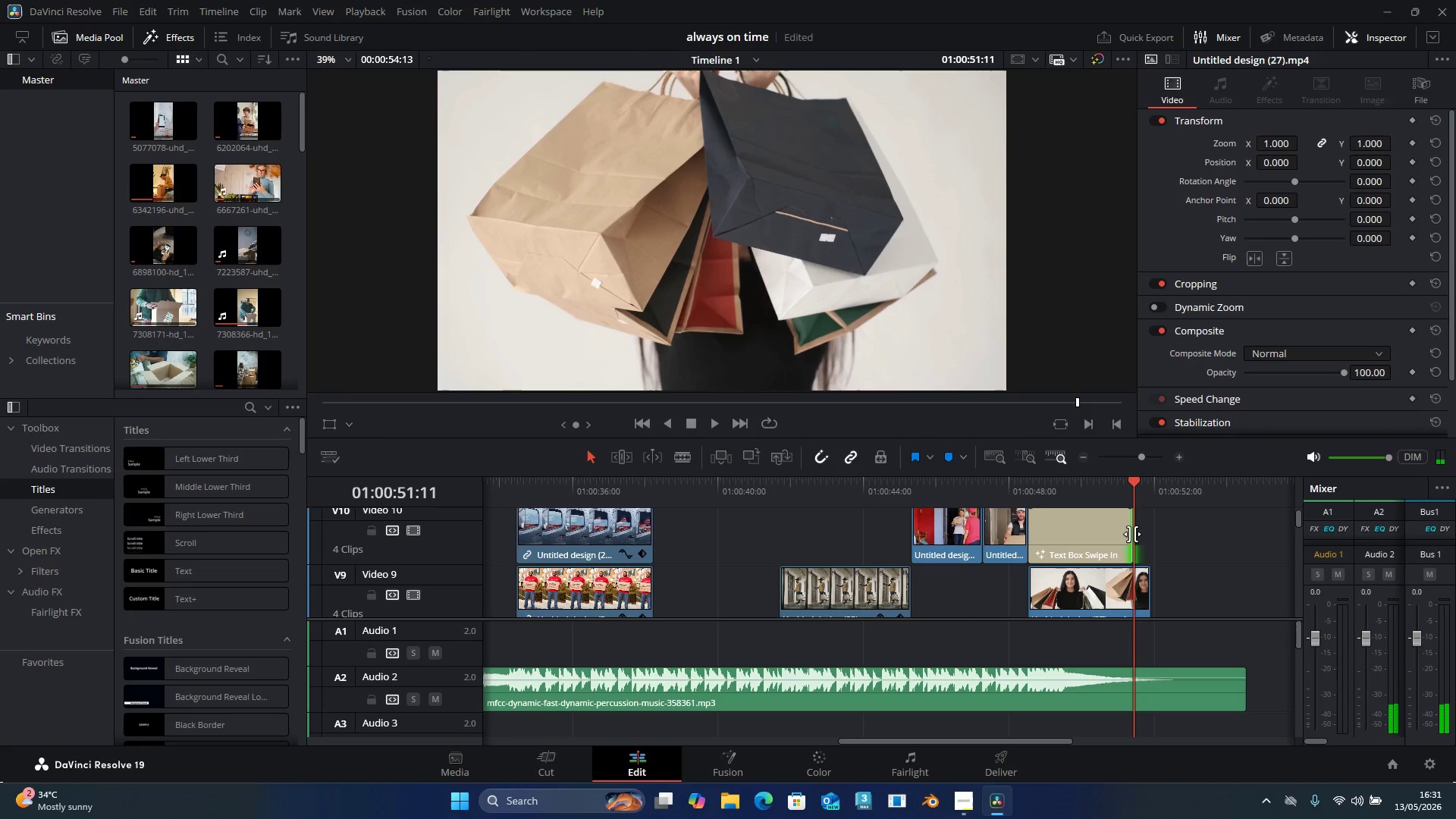 
left_click_drag(start_coordinate=[1131, 534], to_coordinate=[1138, 534])
 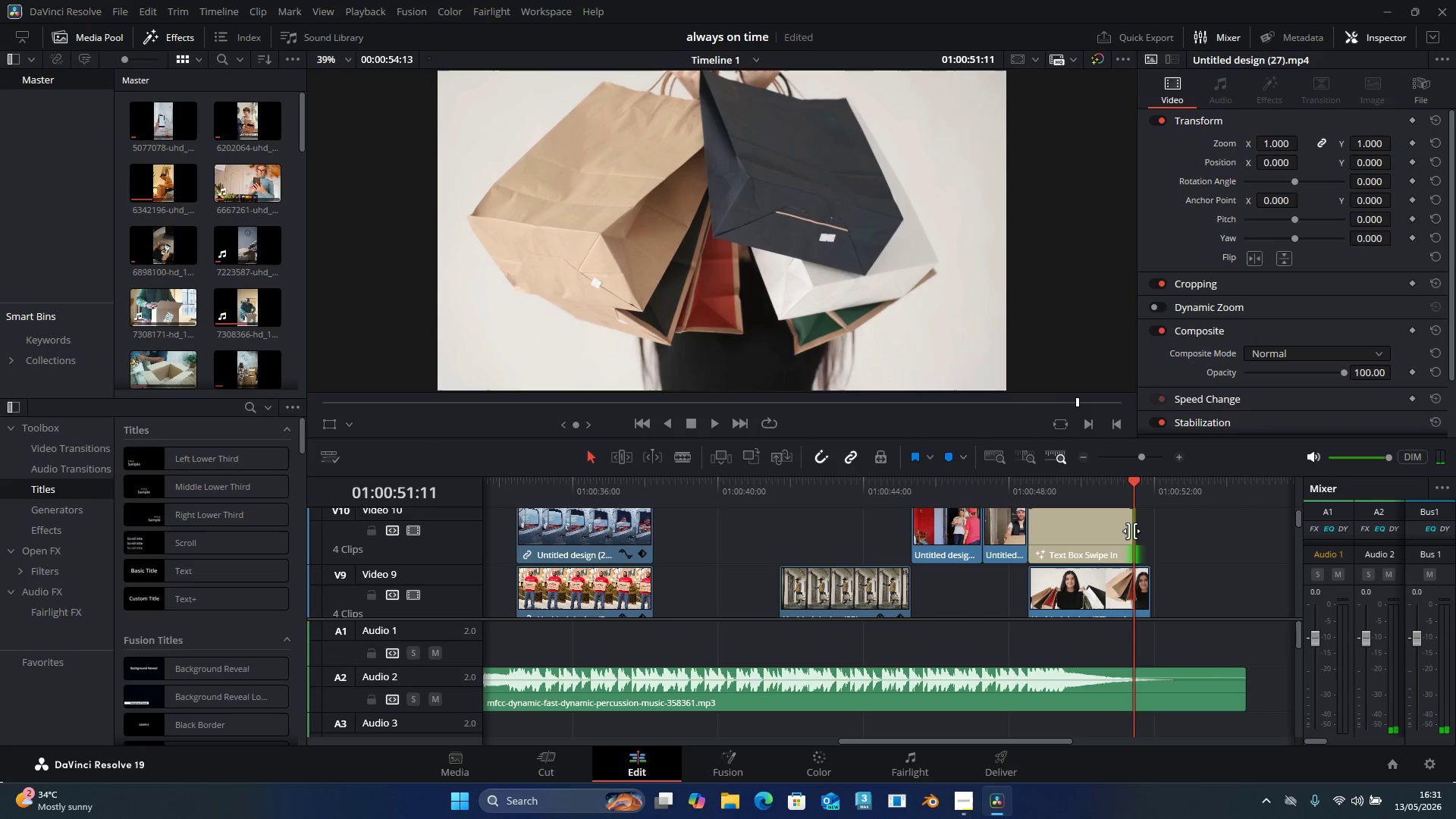 
left_click_drag(start_coordinate=[1131, 531], to_coordinate=[1144, 530])
 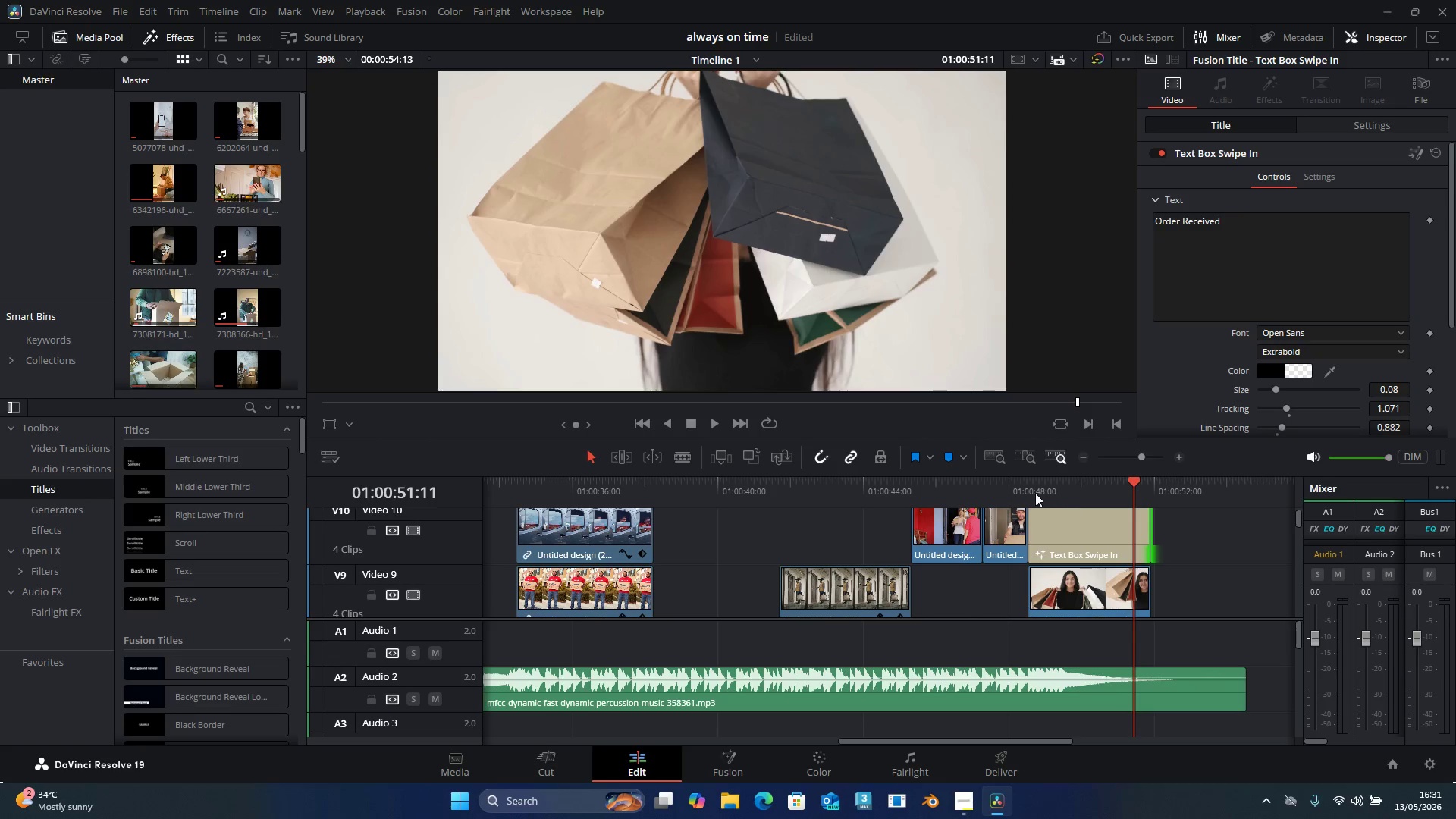 
left_click([975, 486])
 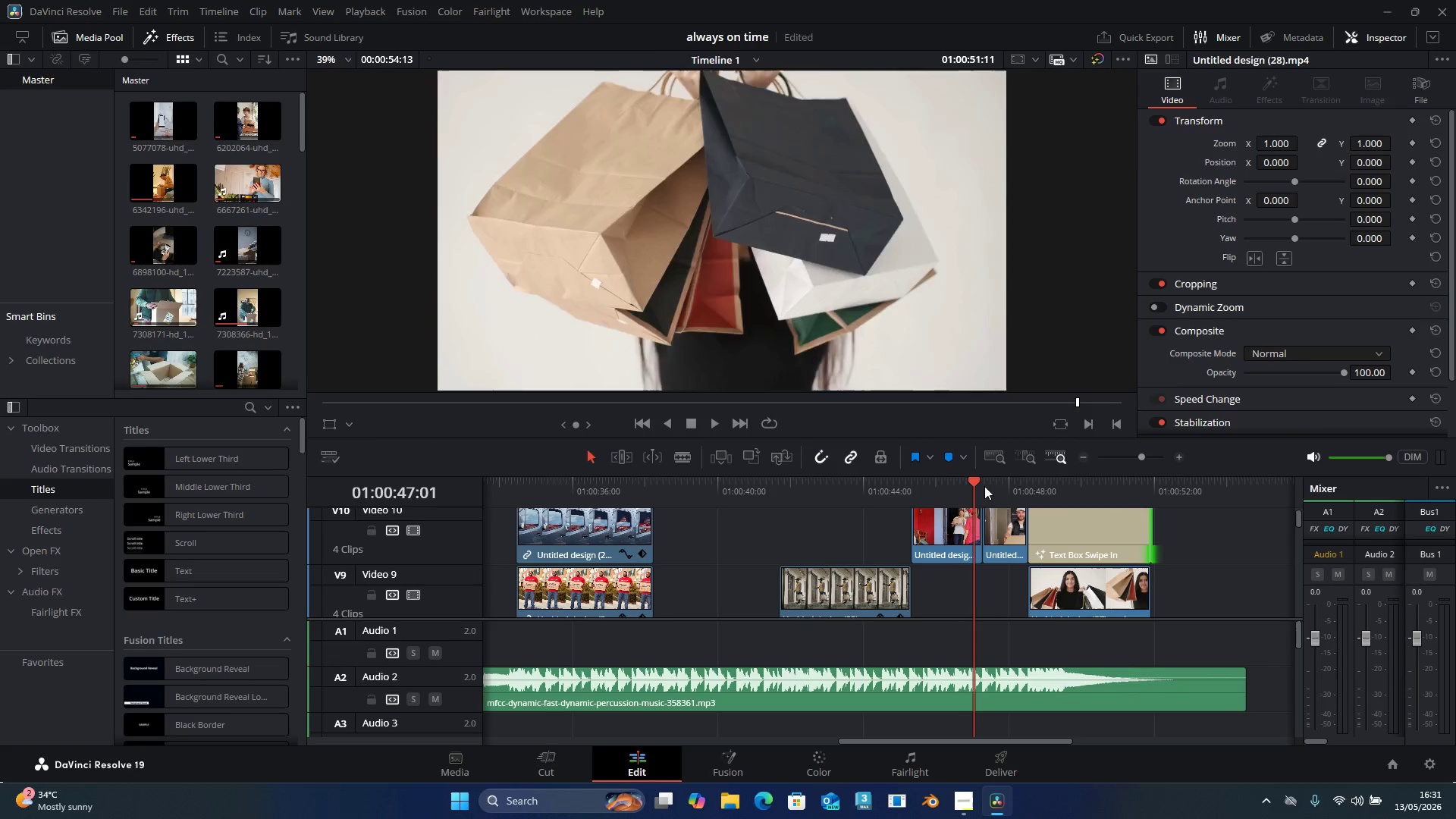 
key(Space)
 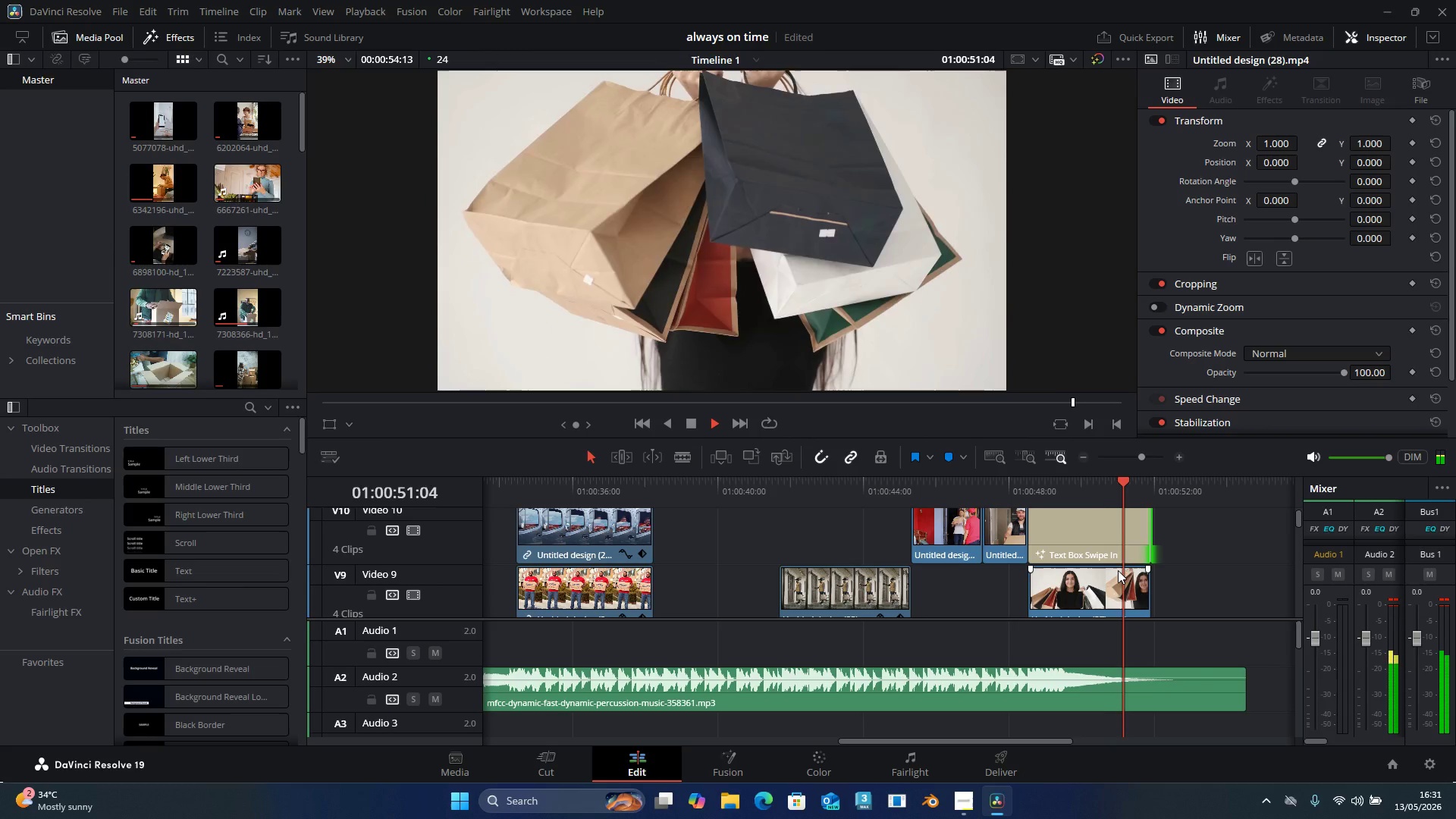 
wait(5.5)
 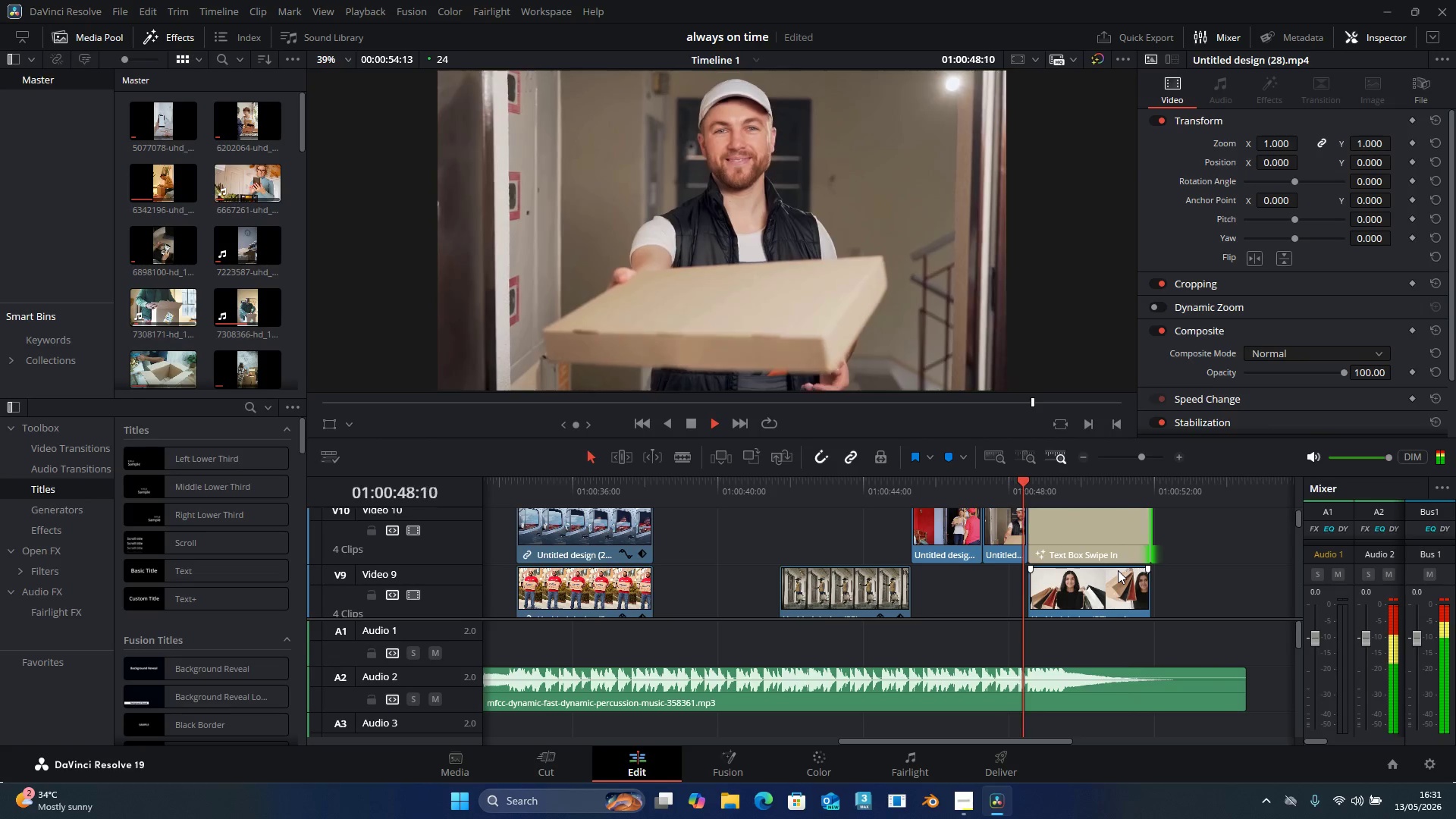 
key(Space)
 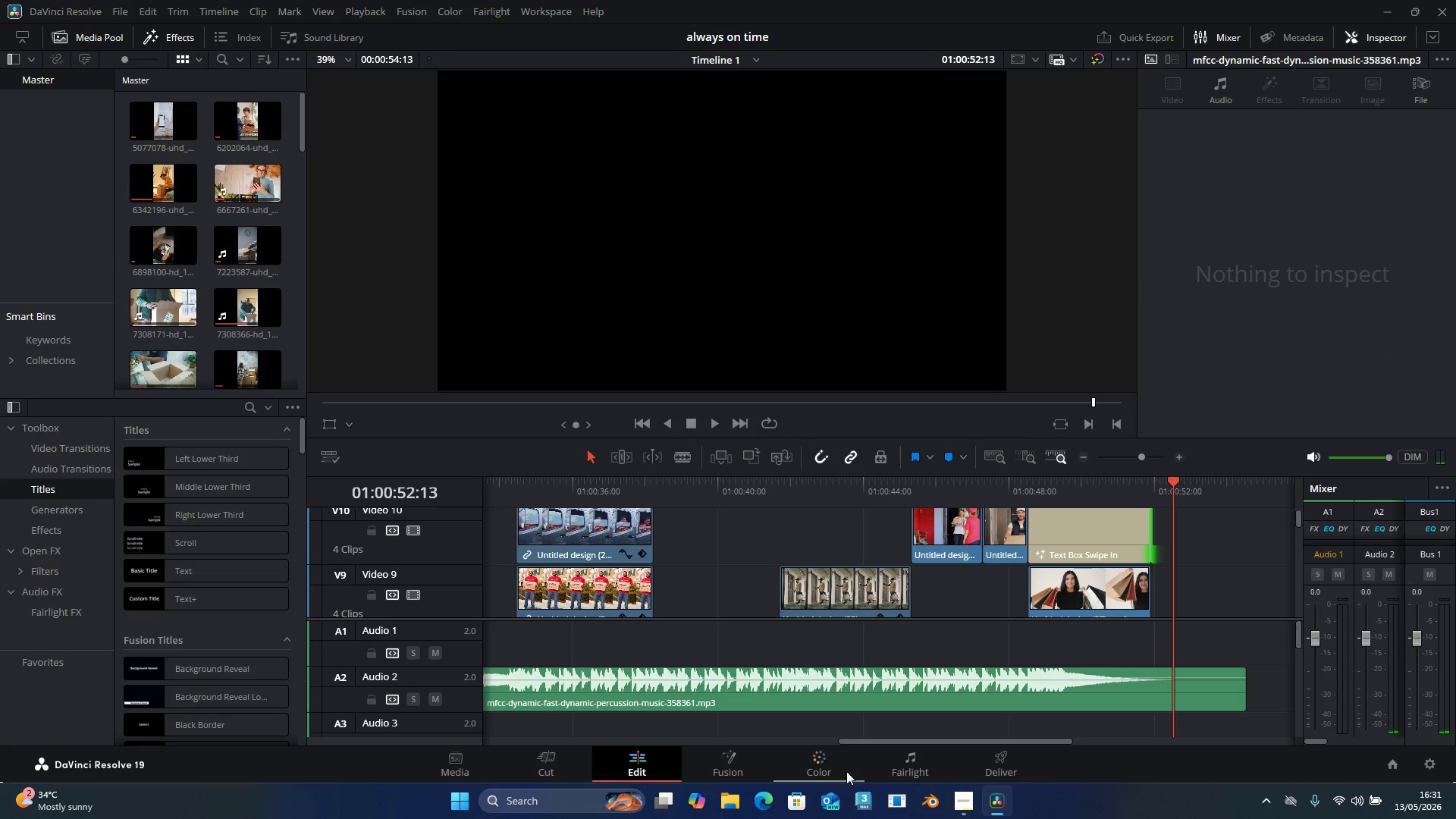 
left_click([535, 805])
 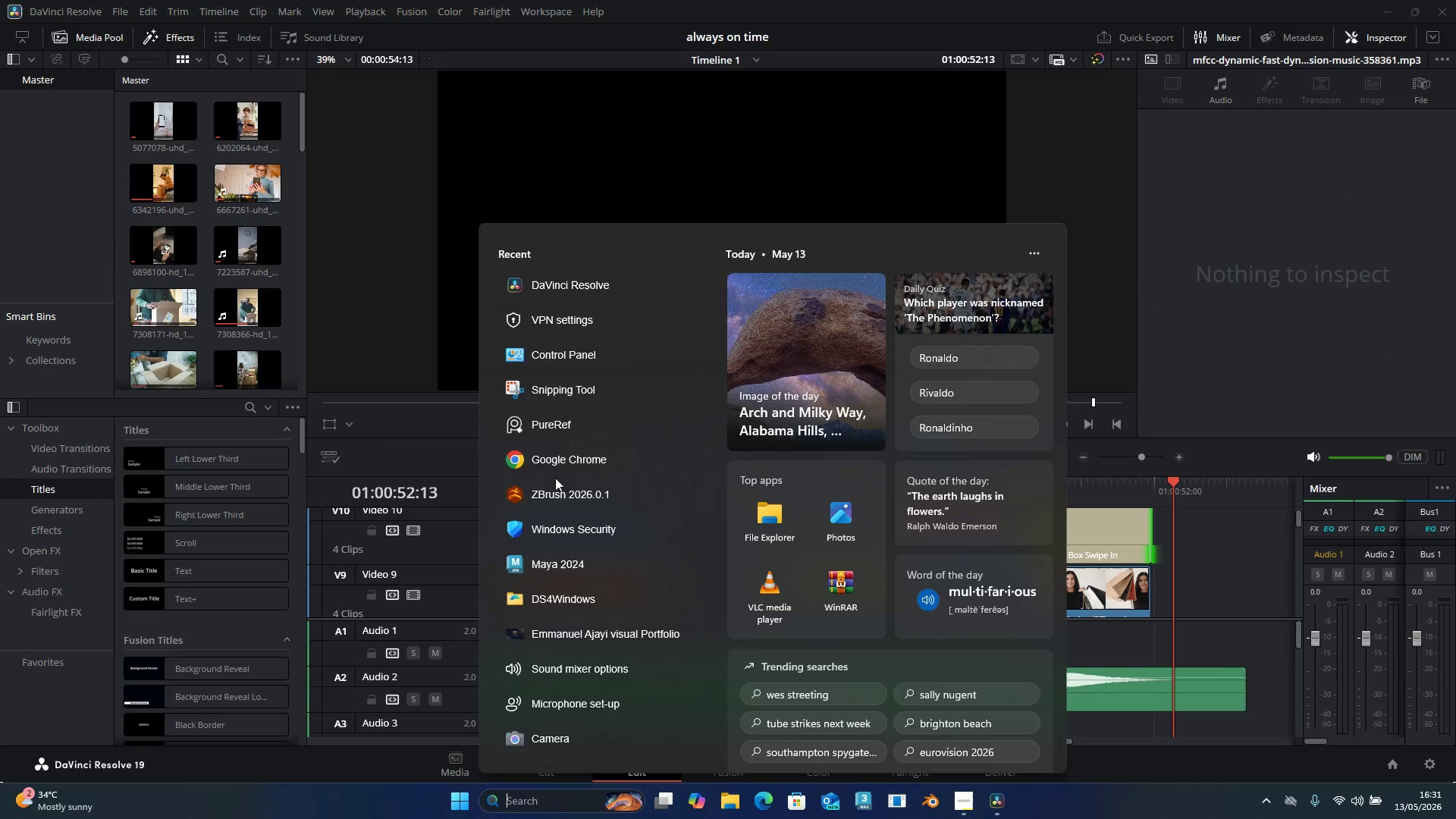 
left_click([554, 457])
 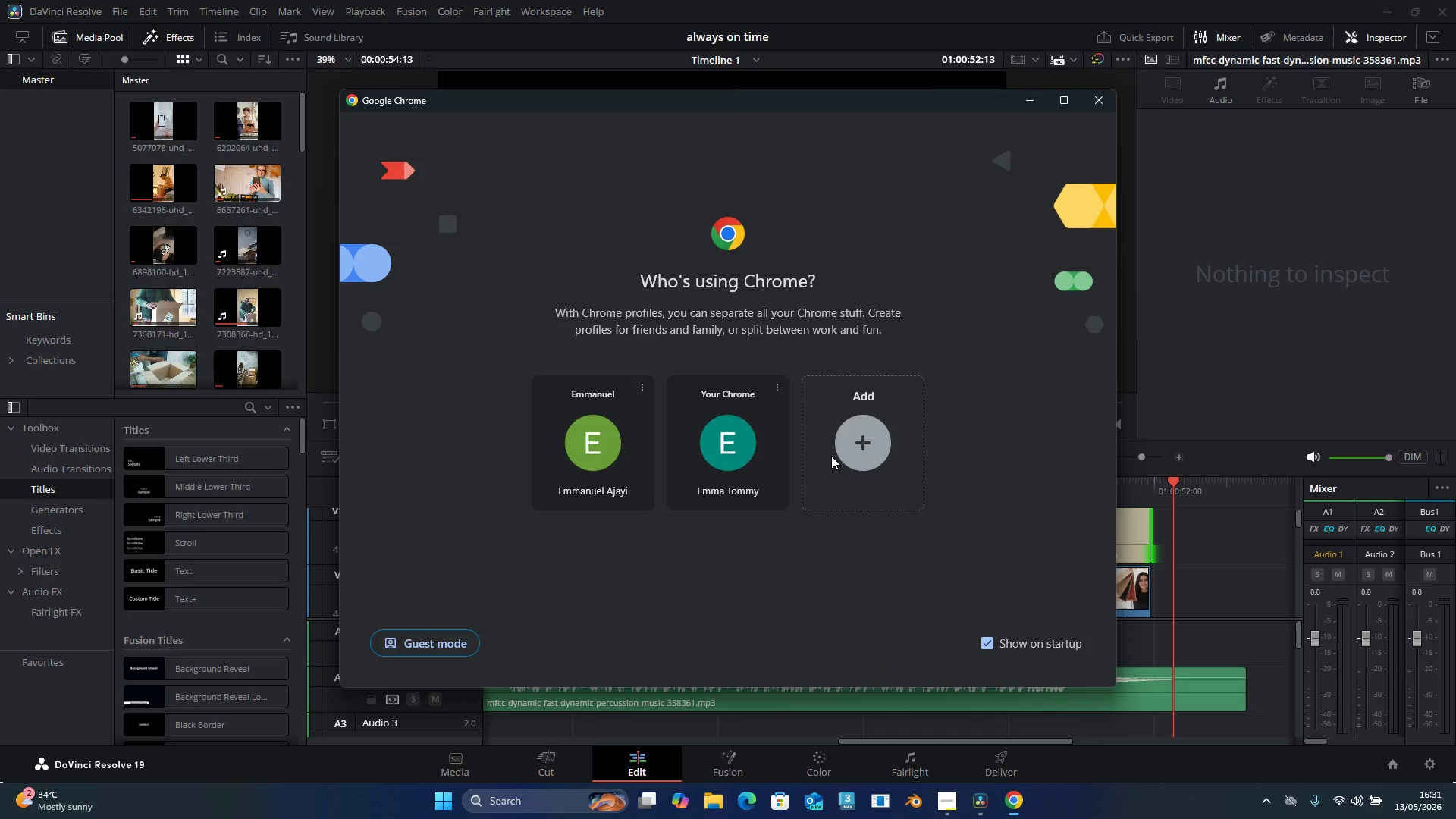 
wait(6.06)
 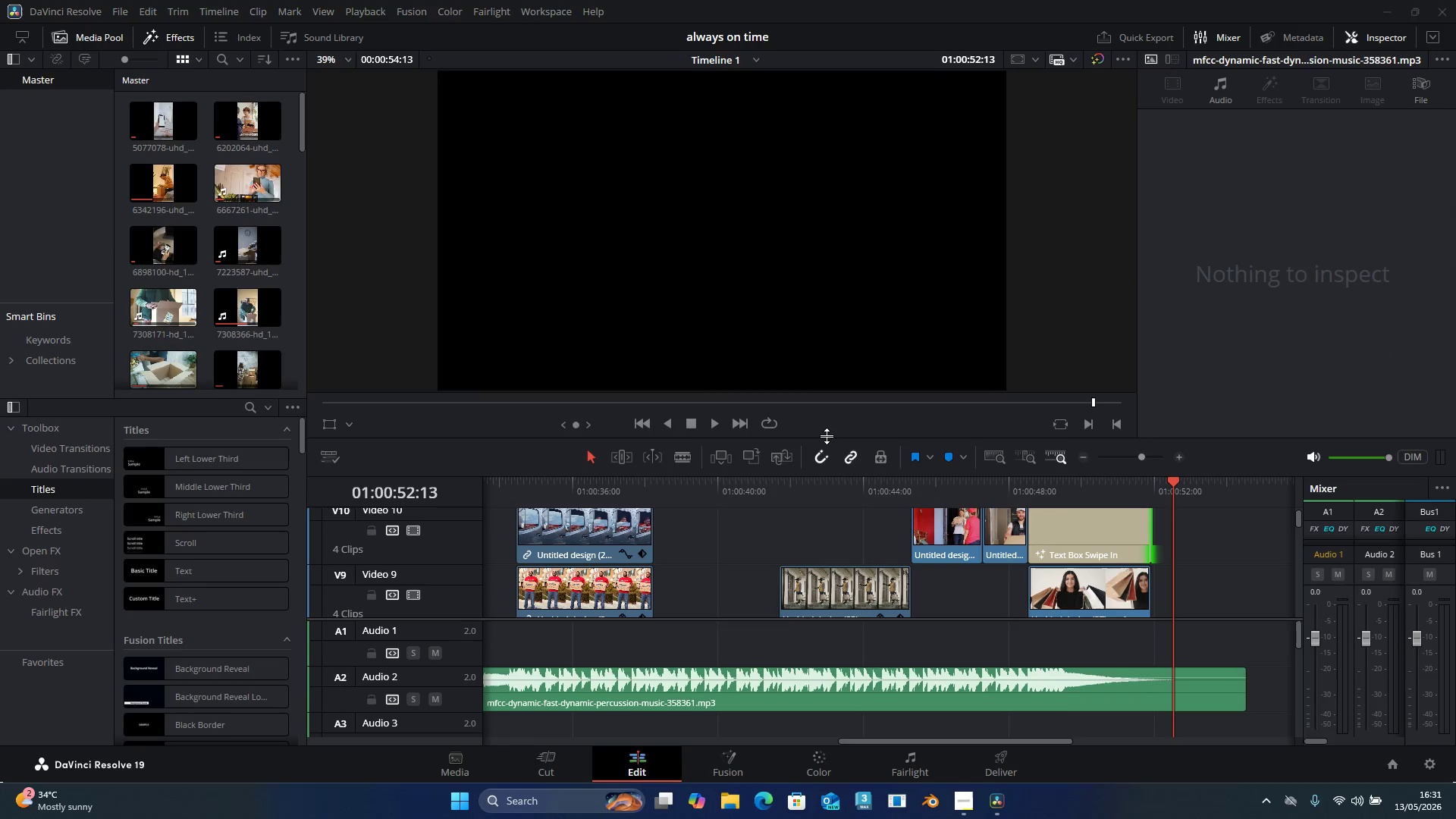 
left_click([740, 460])
 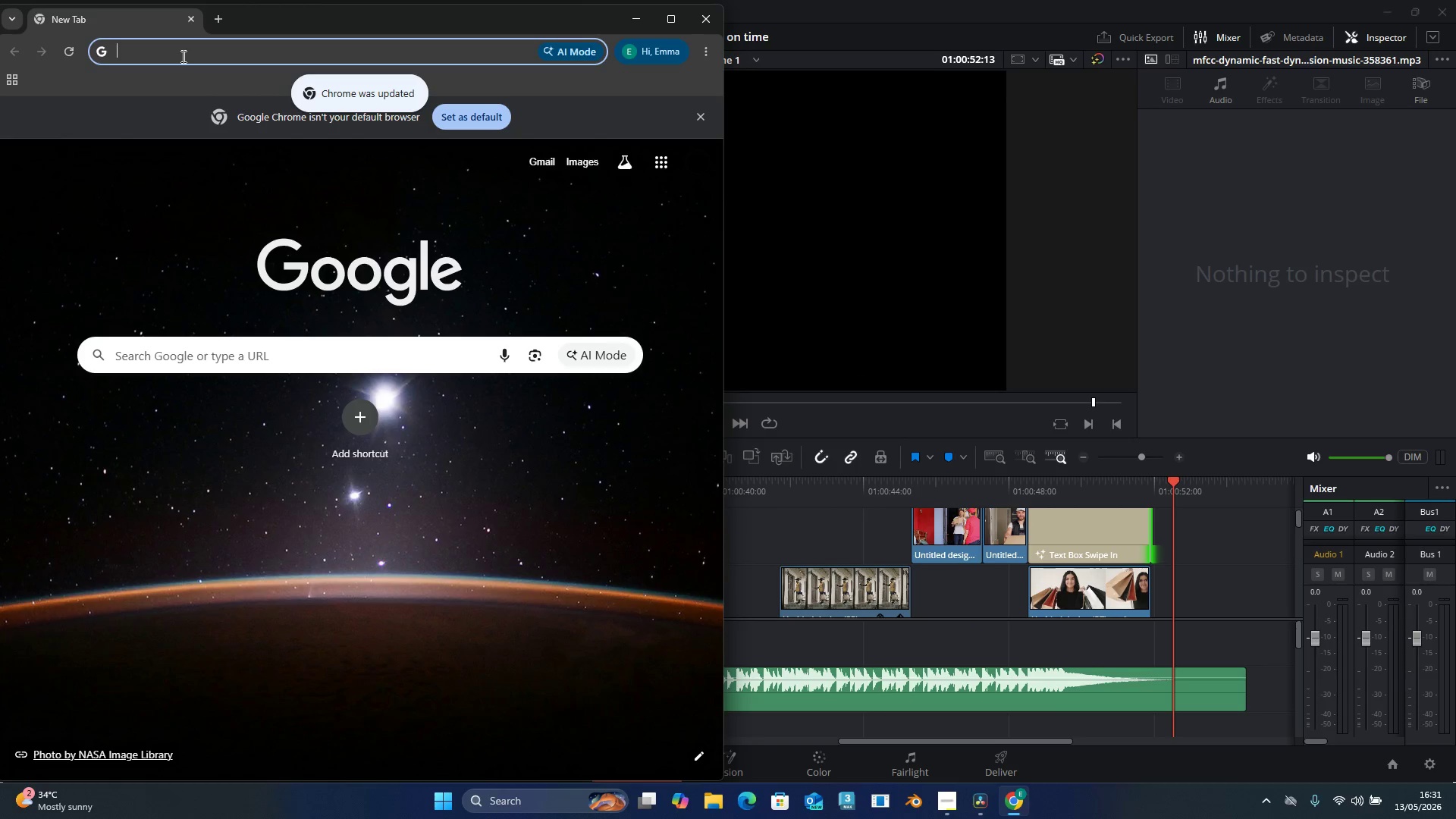 
key(C)
 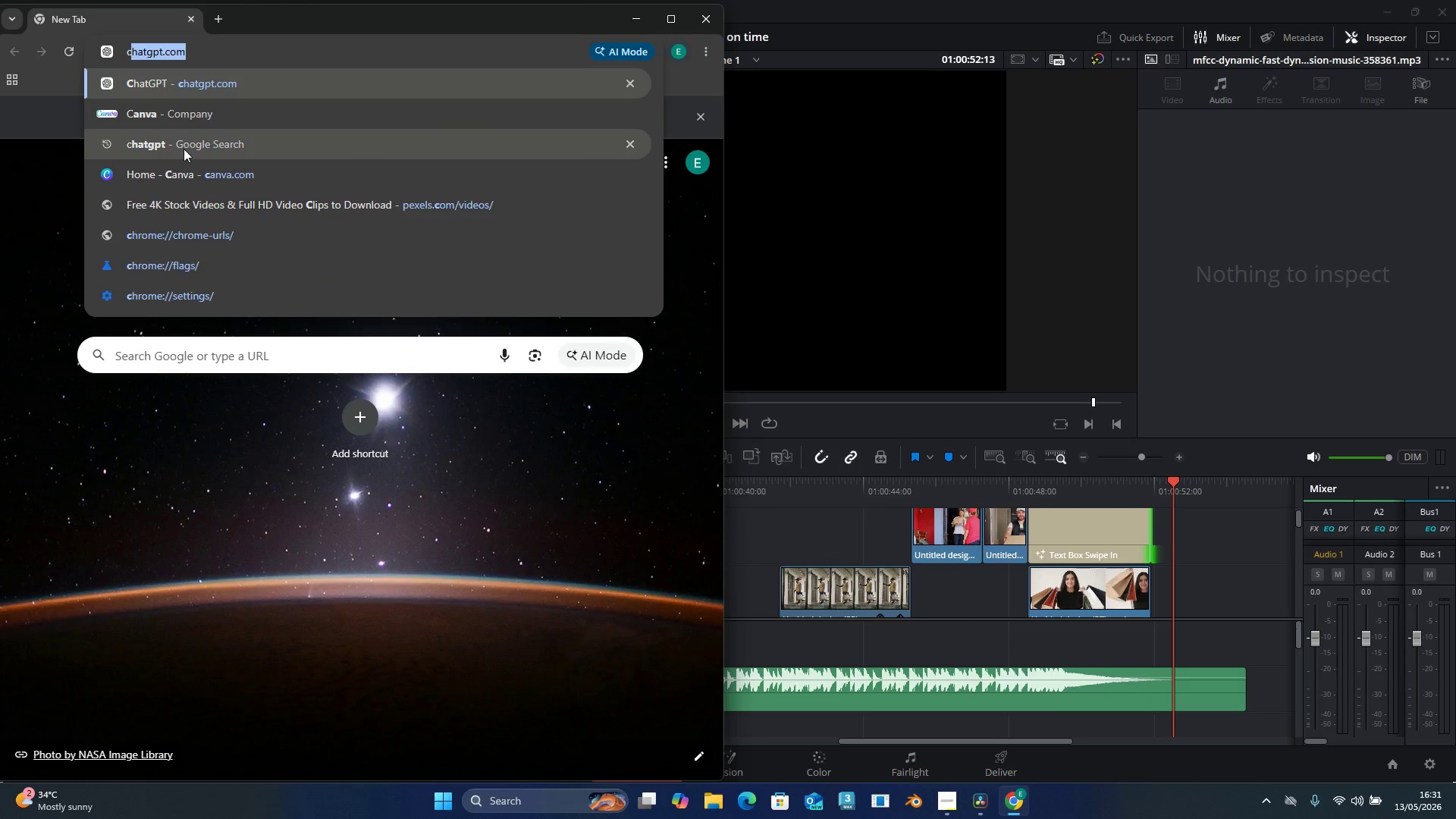 
left_click([194, 173])
 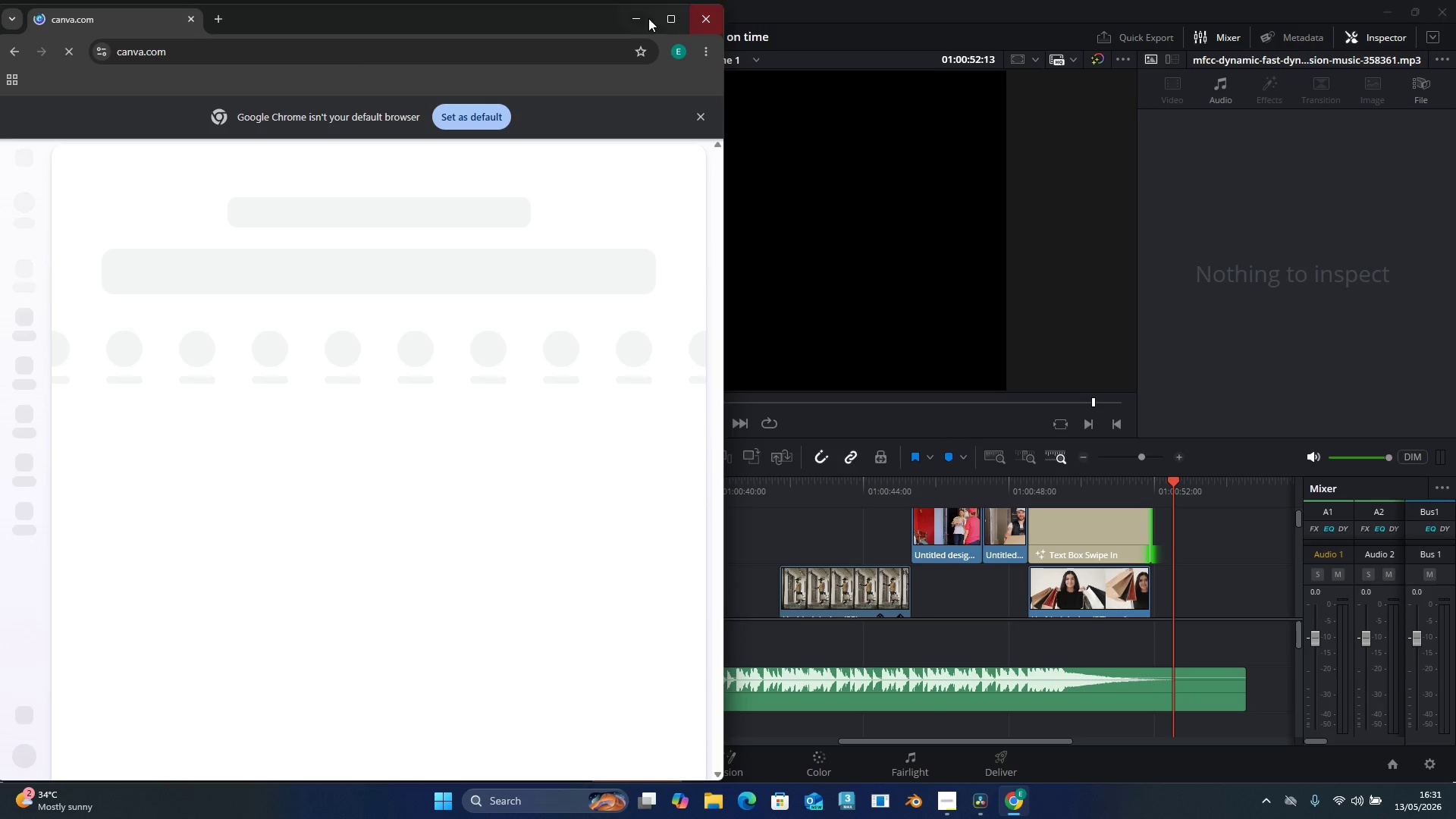 
left_click([669, 17])
 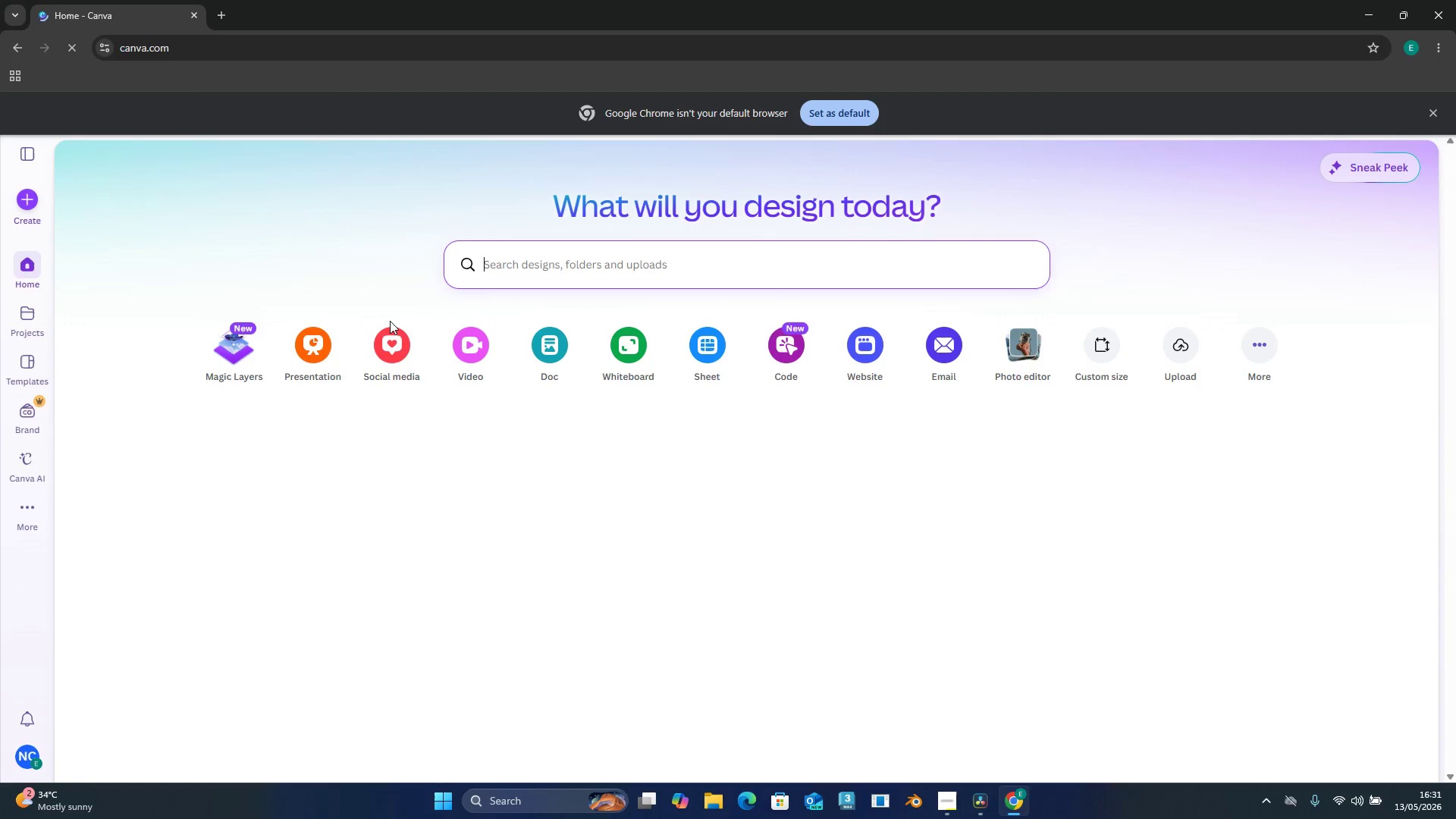 
mouse_move([315, 402])
 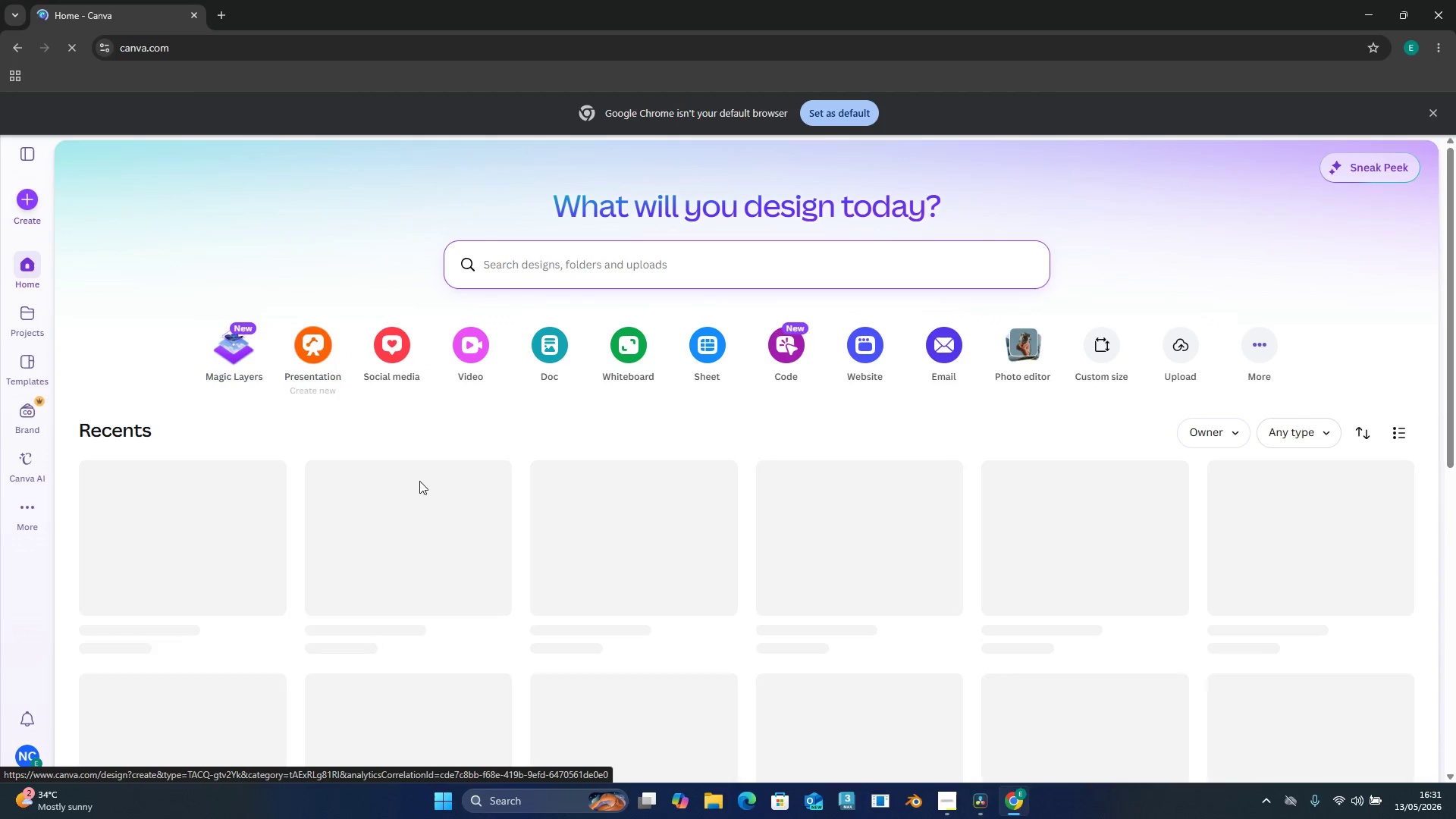 
mouse_move([404, 471])
 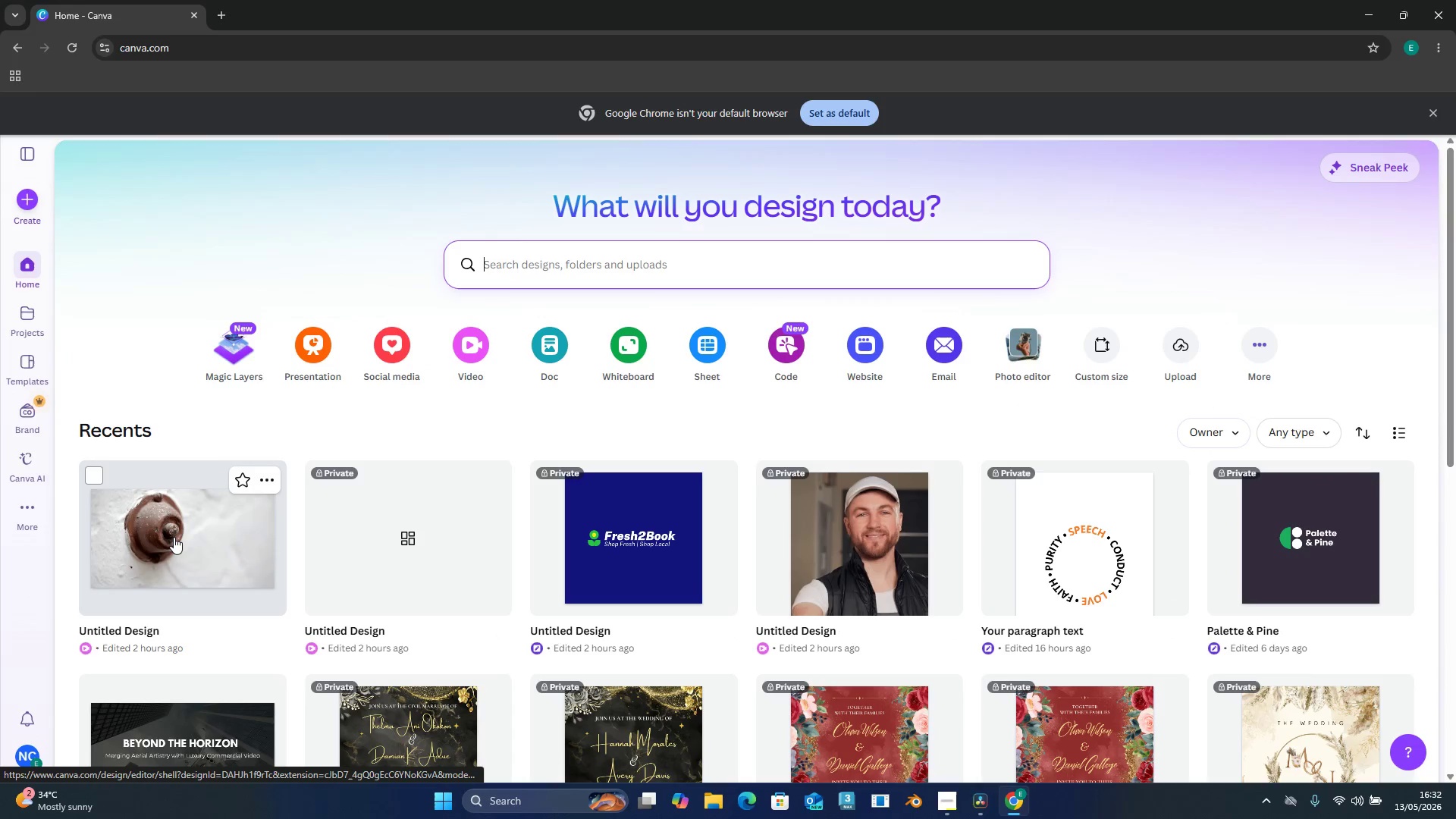 
left_click([174, 537])
 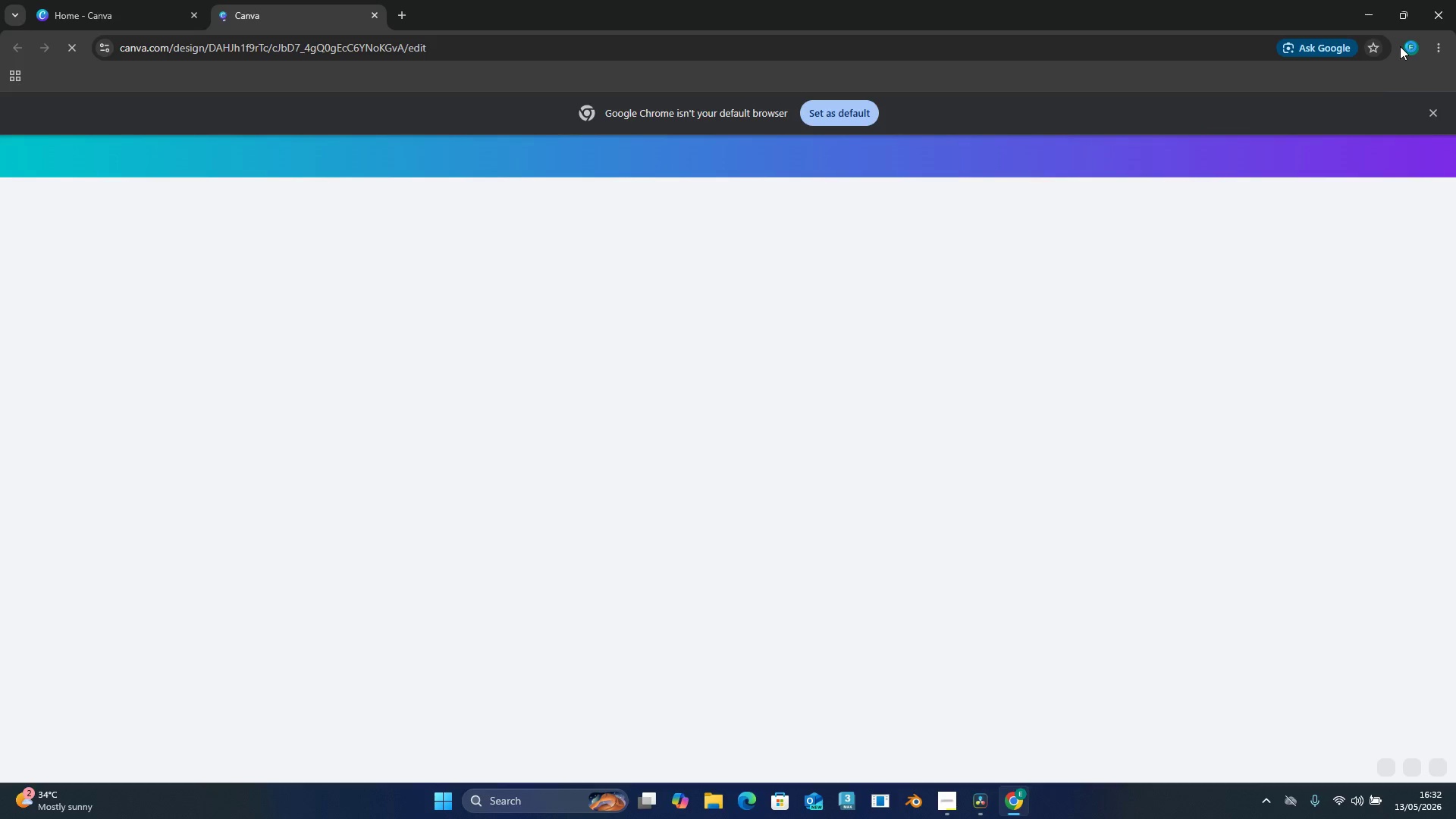 
left_click([1437, 46])
 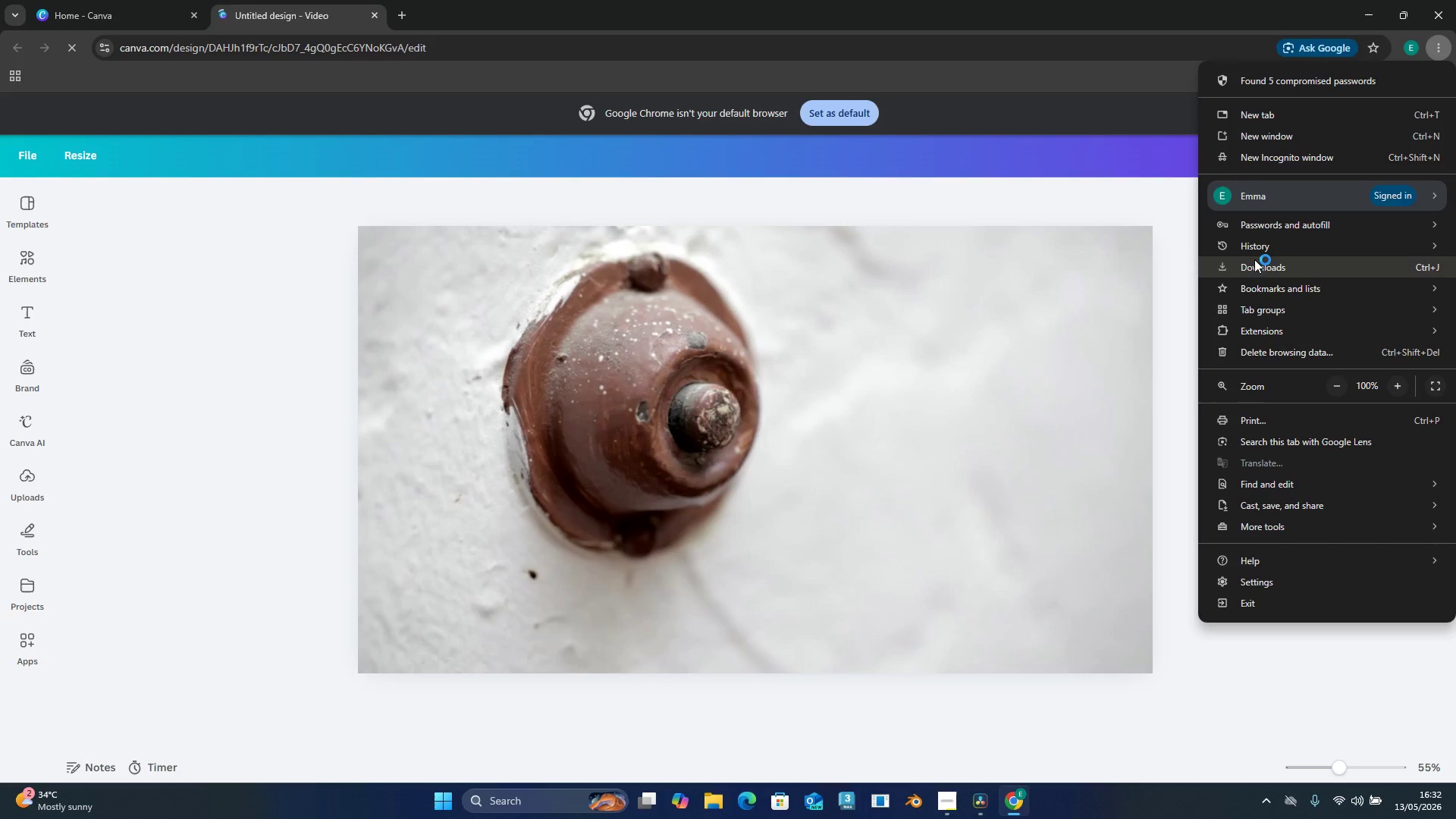 
left_click([1257, 264])
 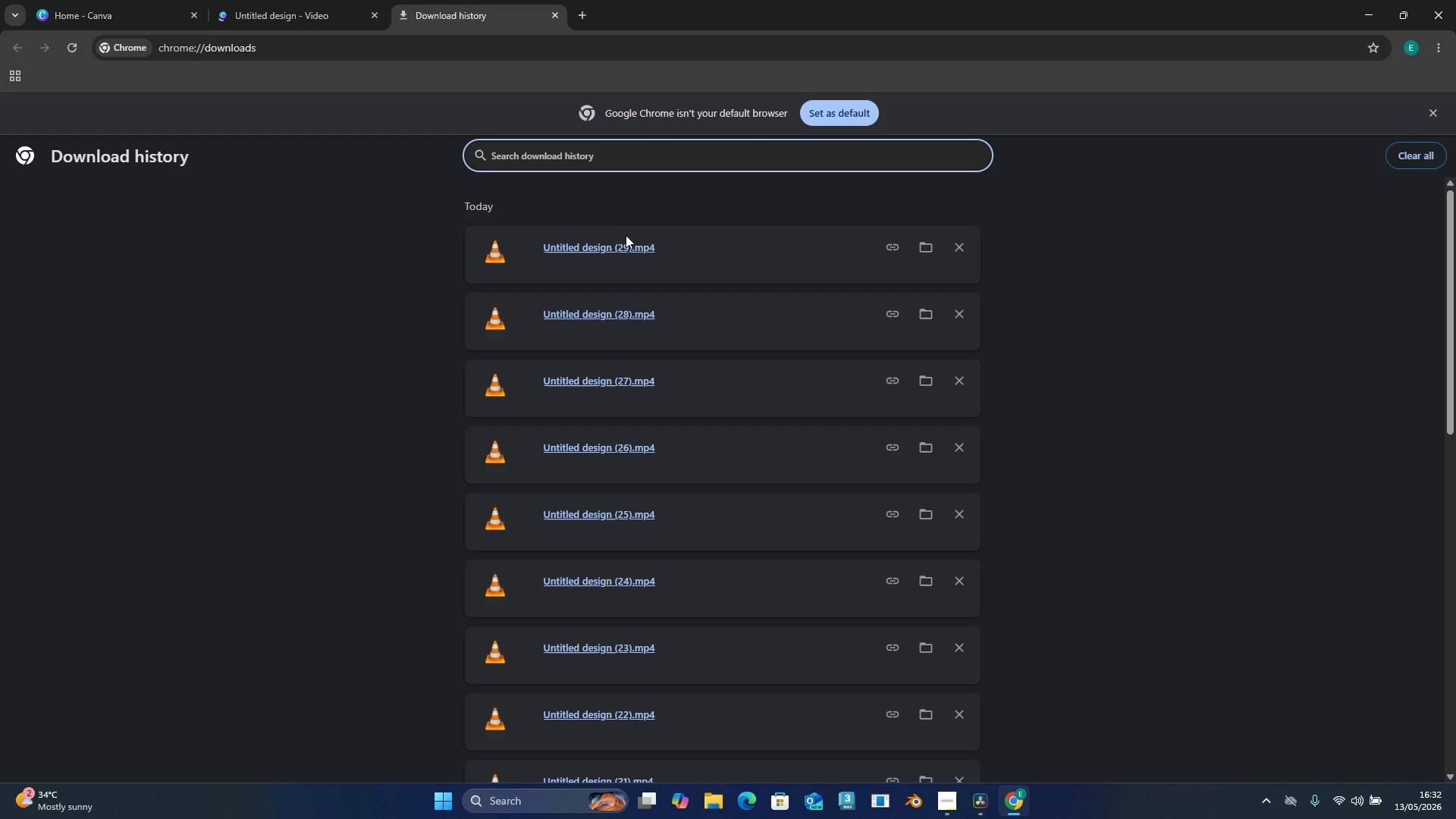 
left_click([611, 248])
 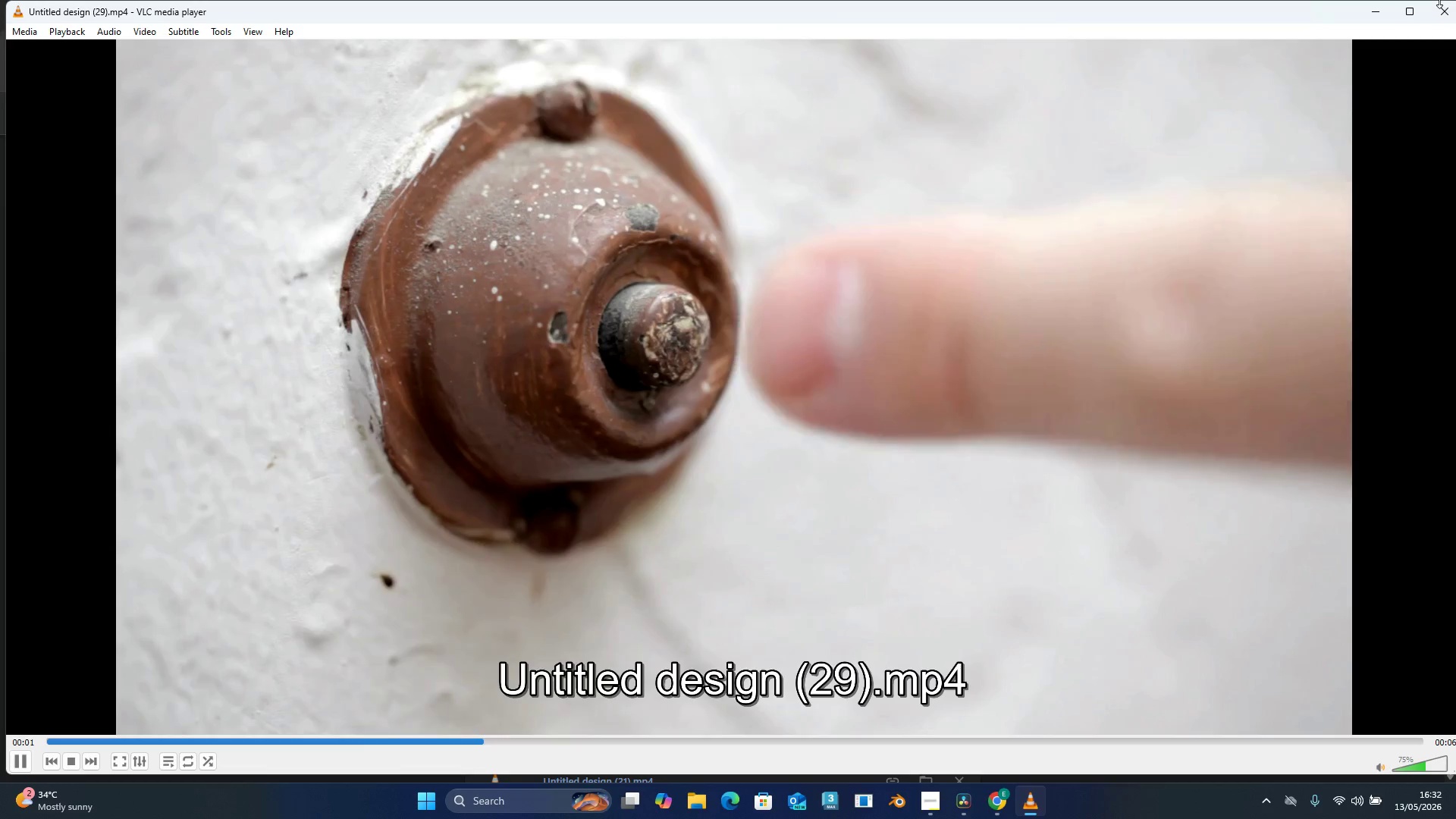 
wait(5.69)
 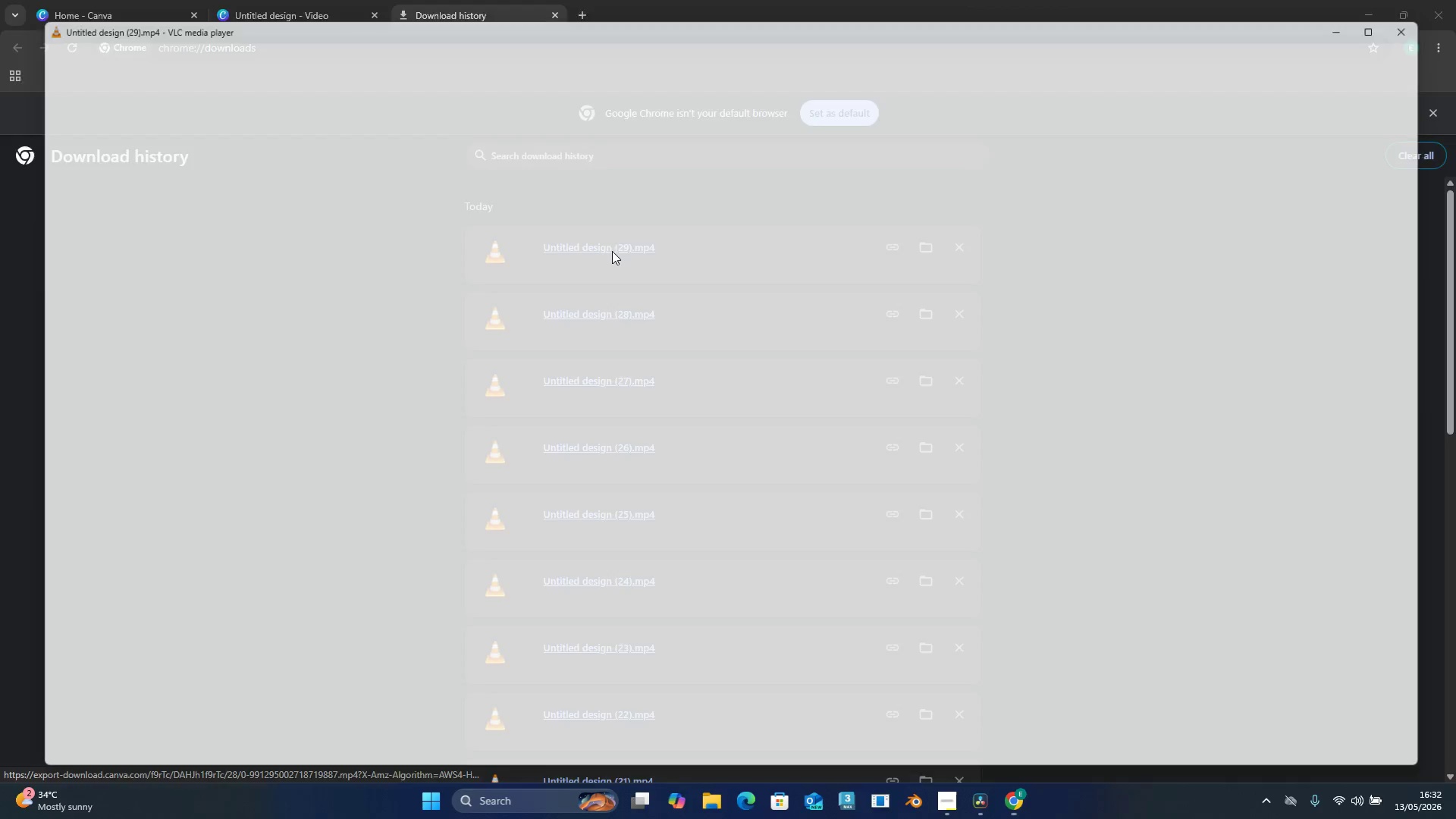 
left_click([1439, 0])
 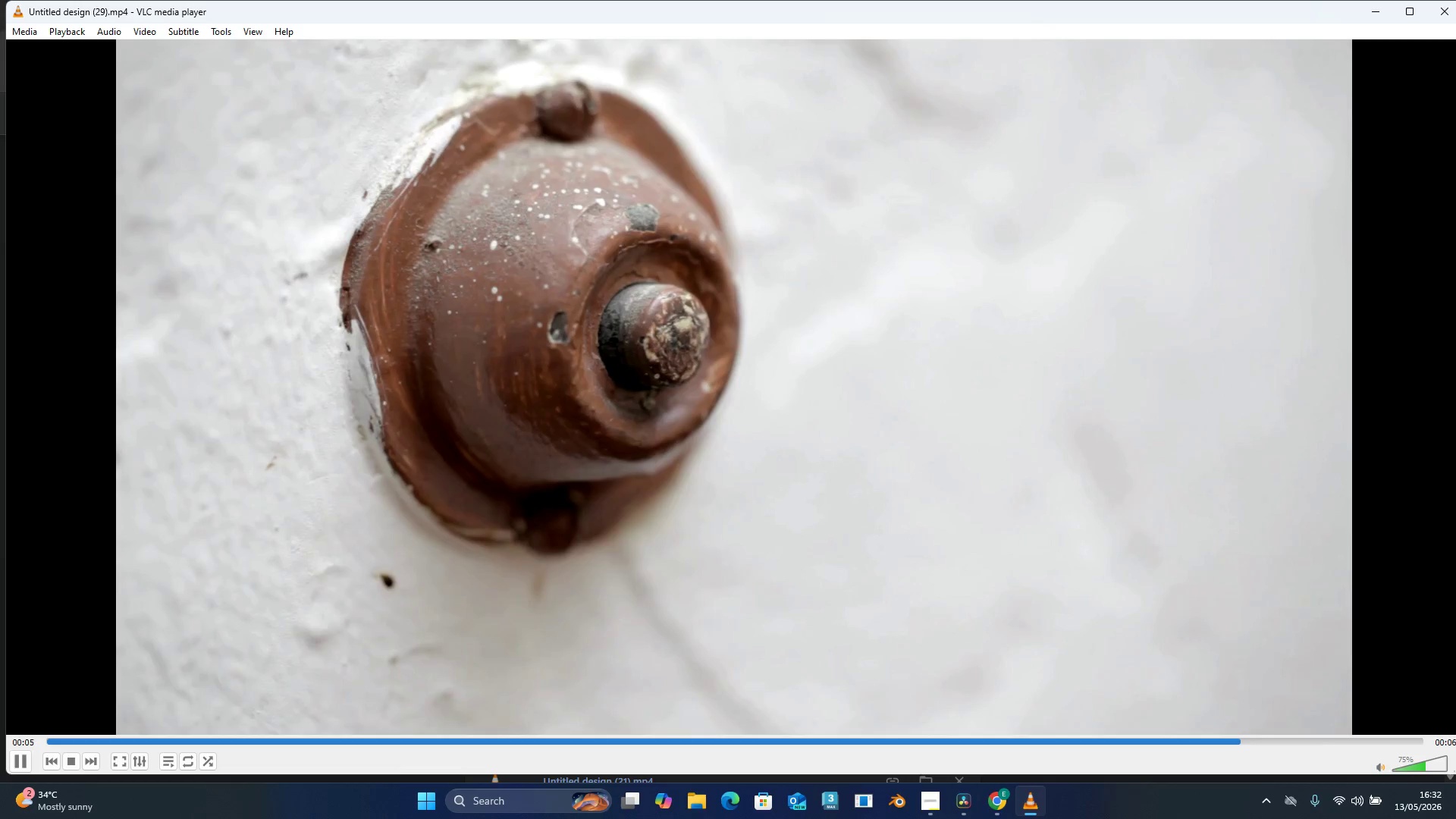 
left_click([1439, 17])
 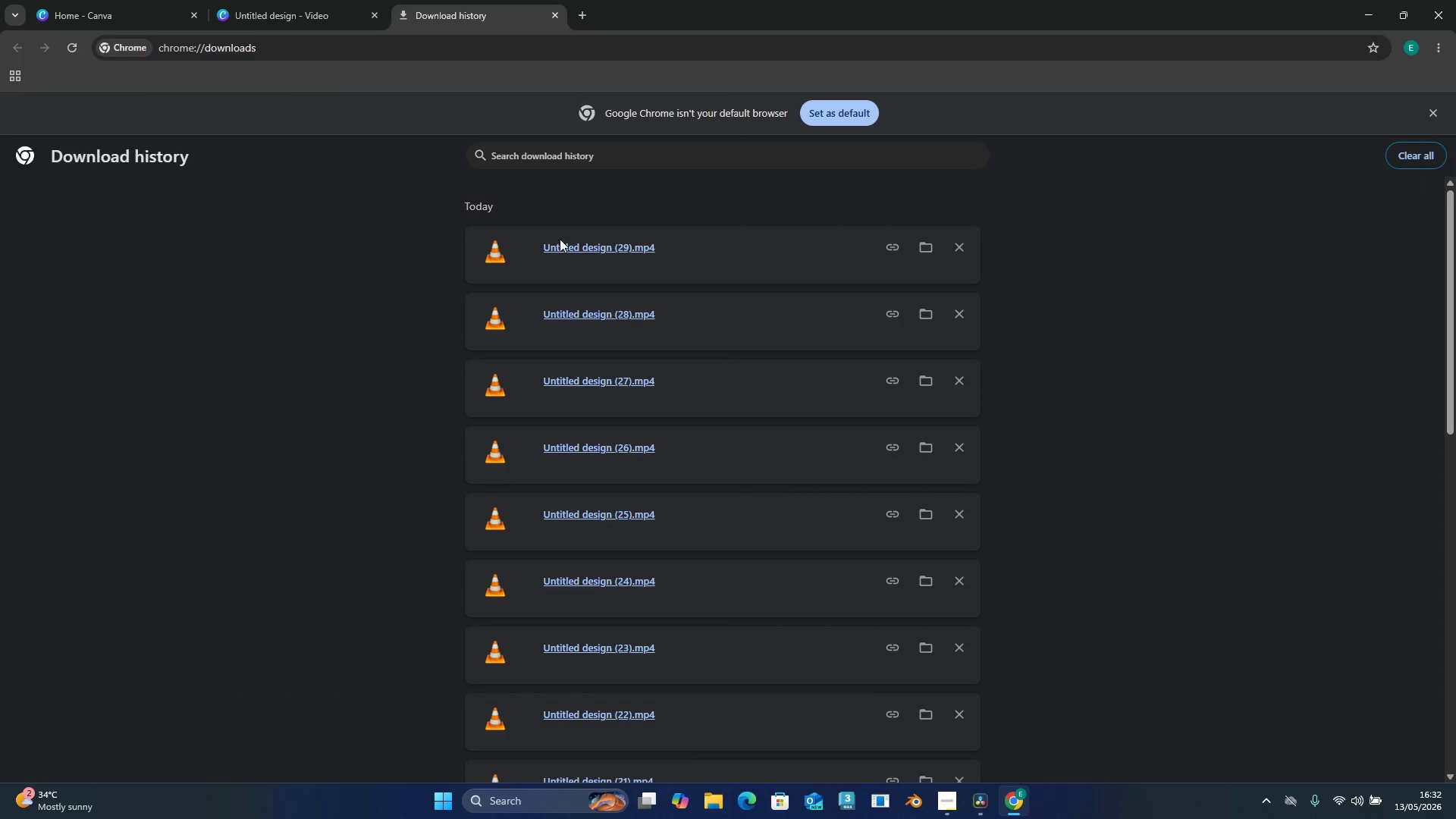 
left_click_drag(start_coordinate=[565, 244], to_coordinate=[280, 322])
 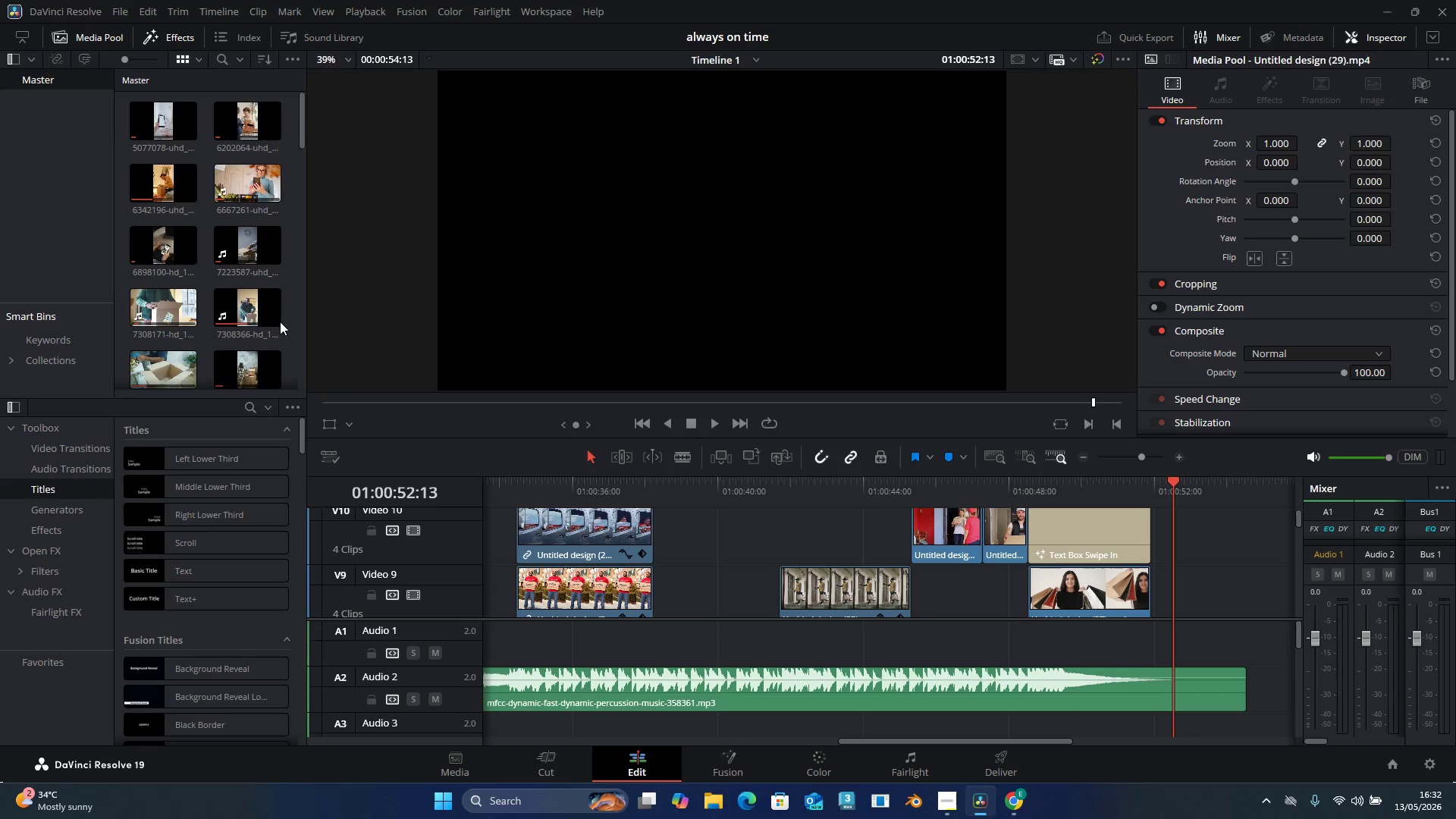 
scroll: coordinate [280, 322], scroll_direction: down, amount: 28.0
 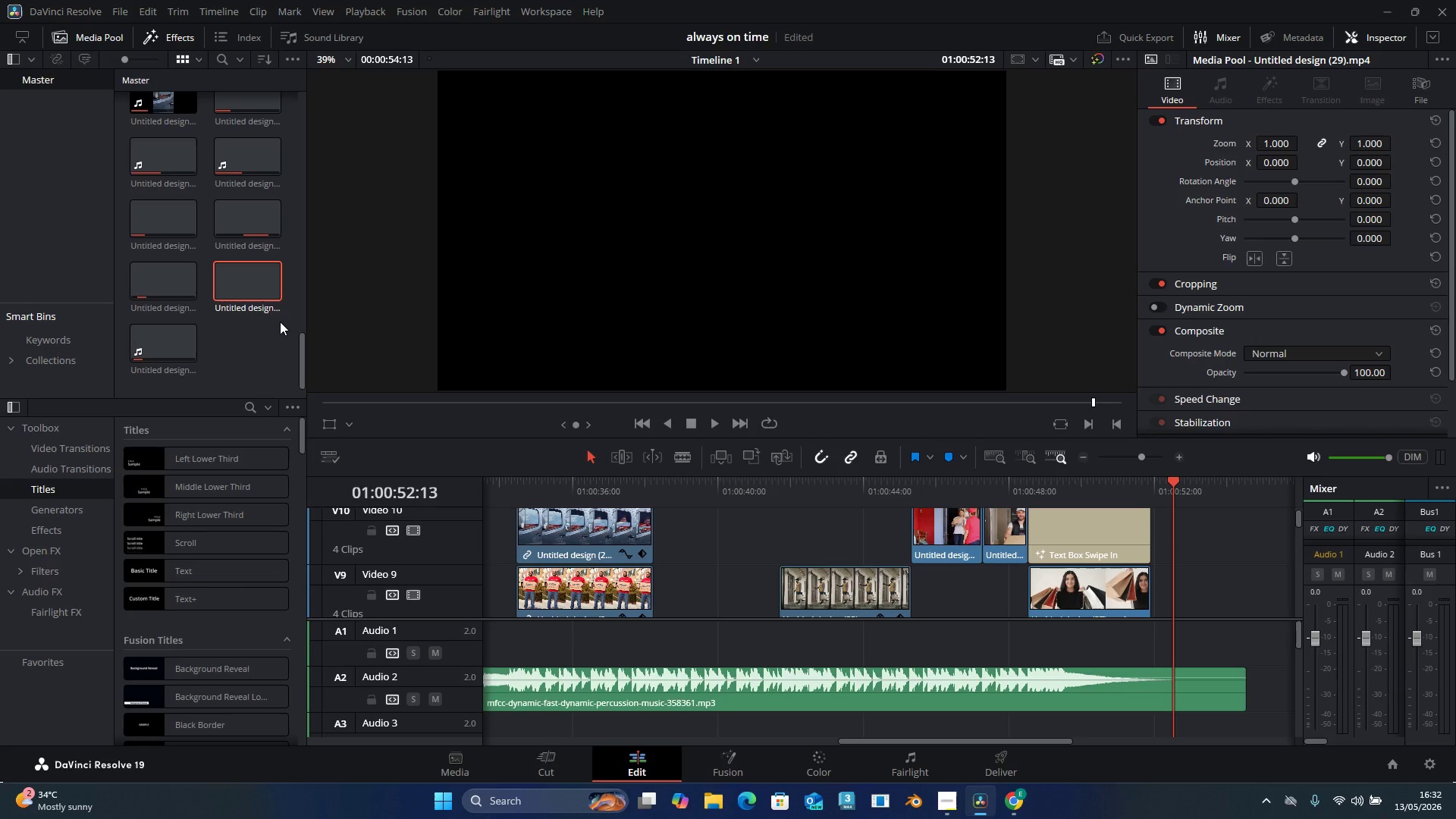 
mouse_move([269, 315])
 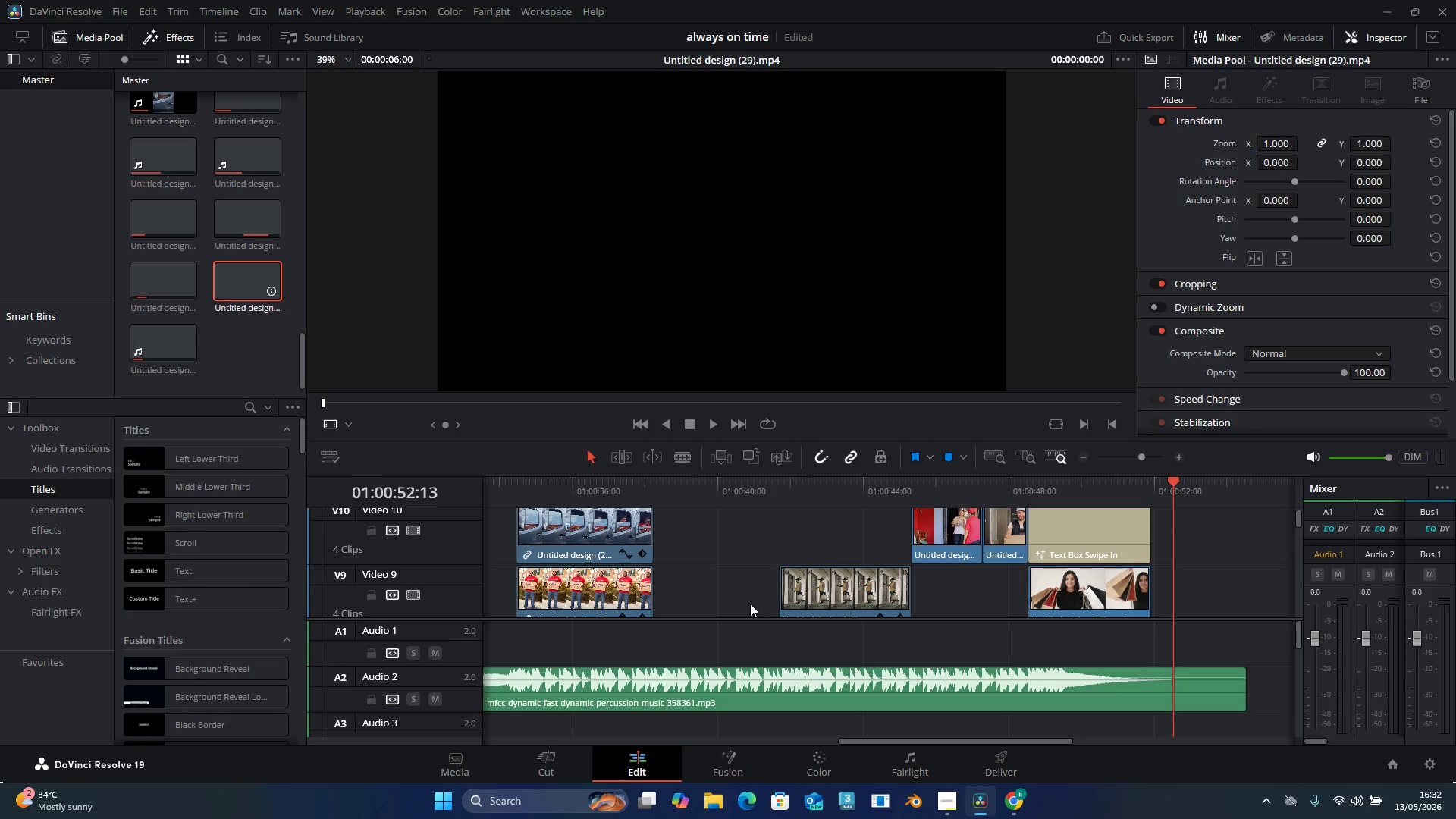 
left_click([770, 559])
 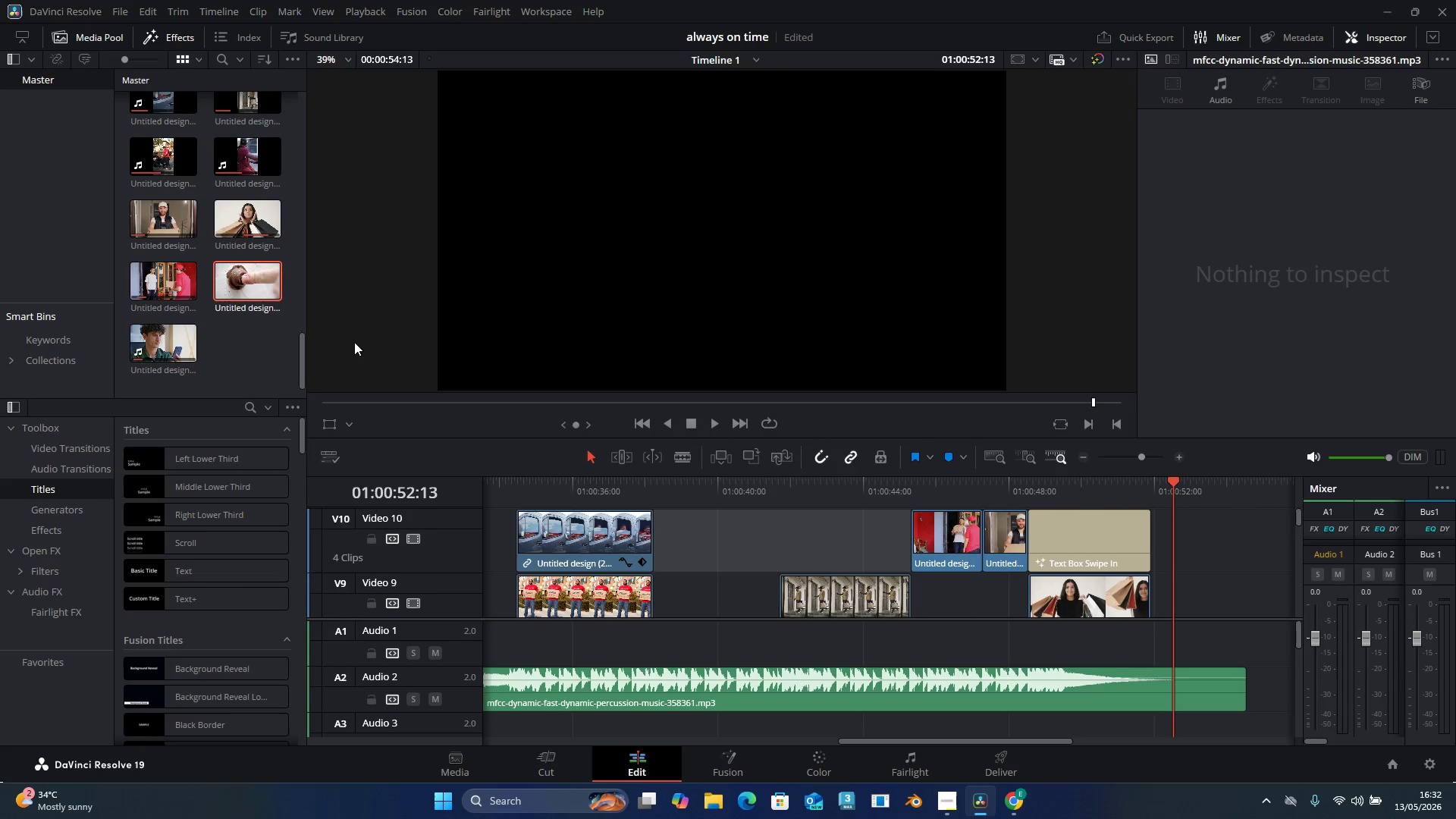 
scroll: coordinate [770, 557], scroll_direction: up, amount: 17.0
 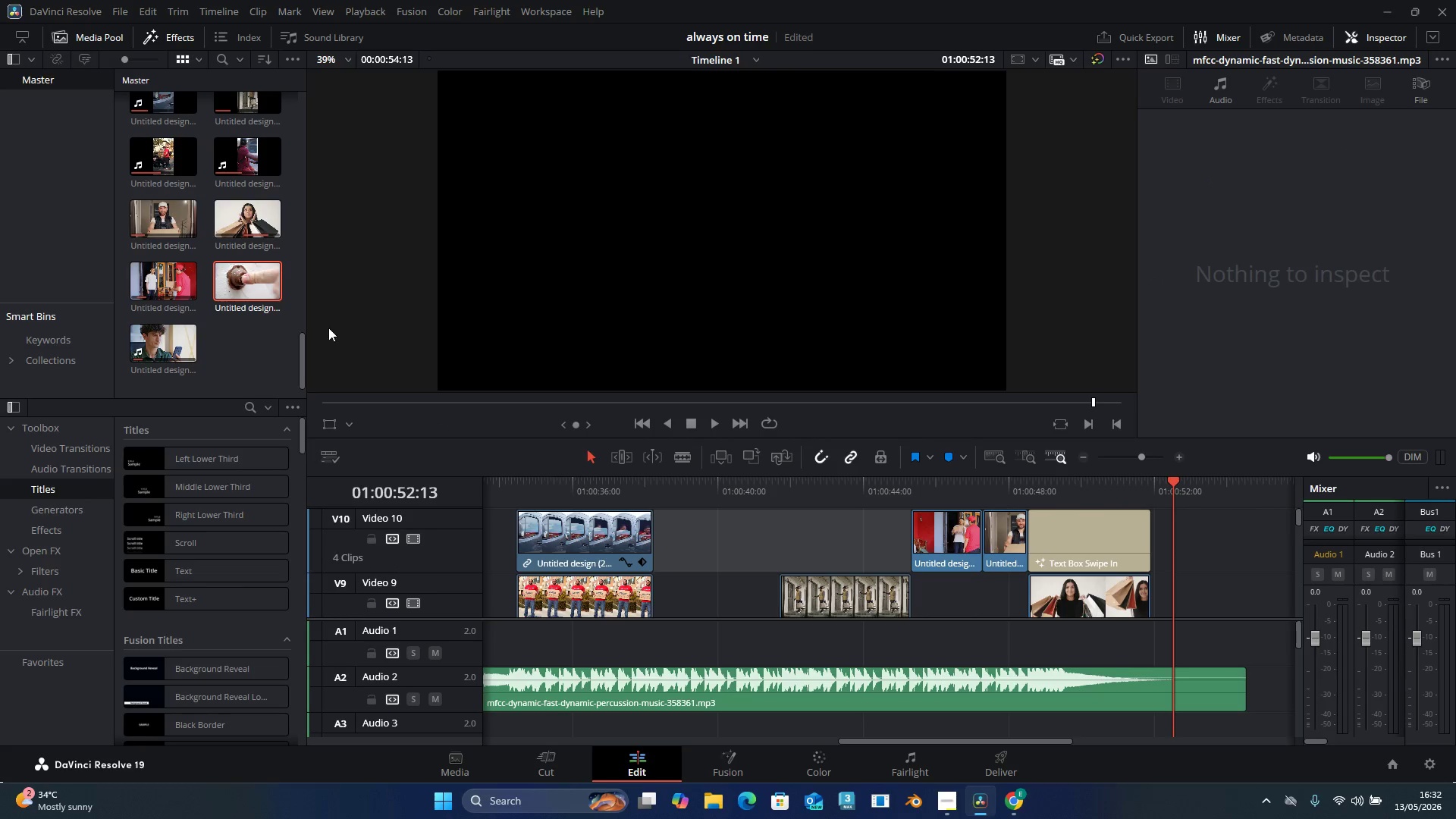 
left_click_drag(start_coordinate=[256, 293], to_coordinate=[677, 536])
 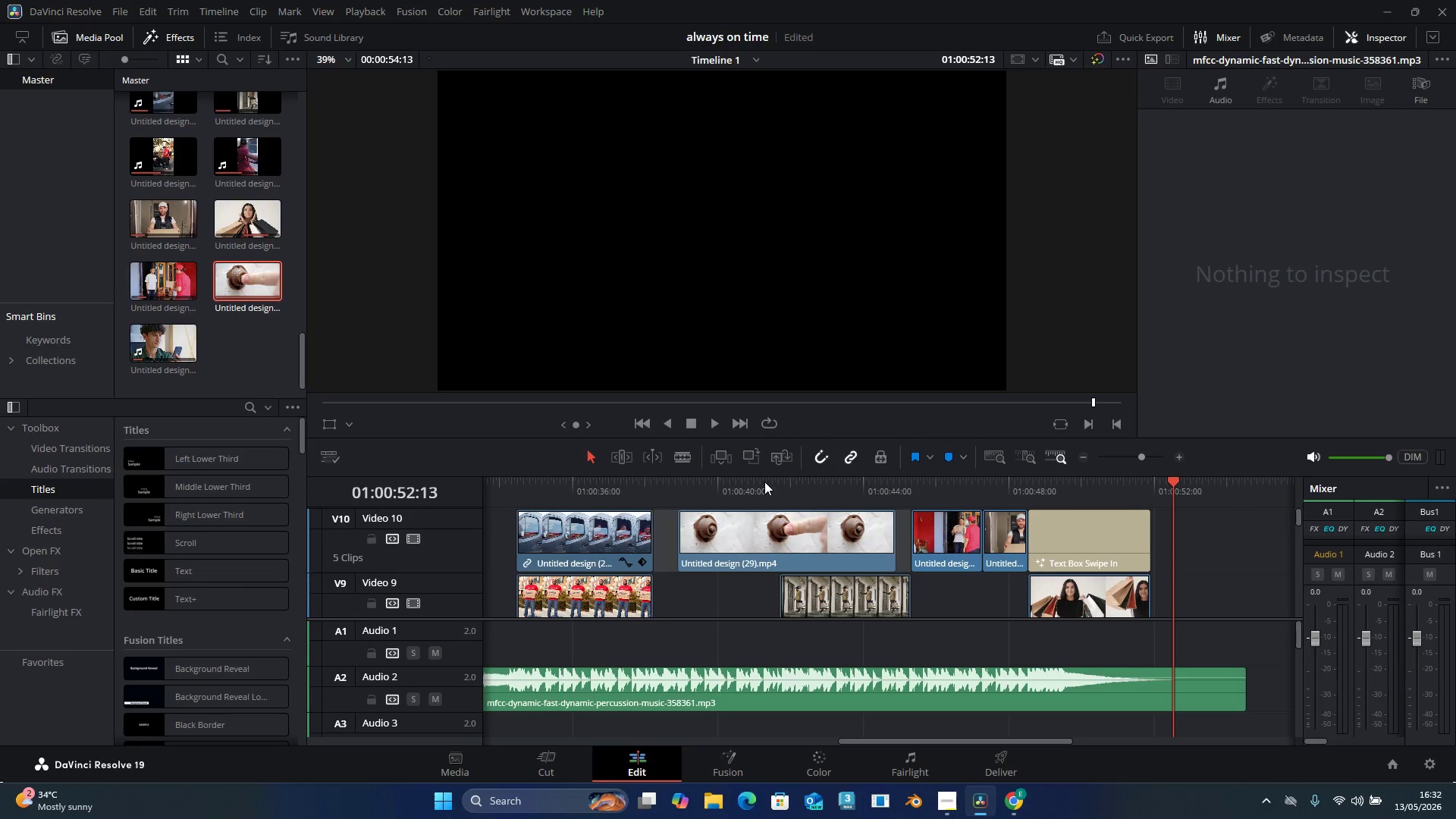 
left_click([767, 487])
 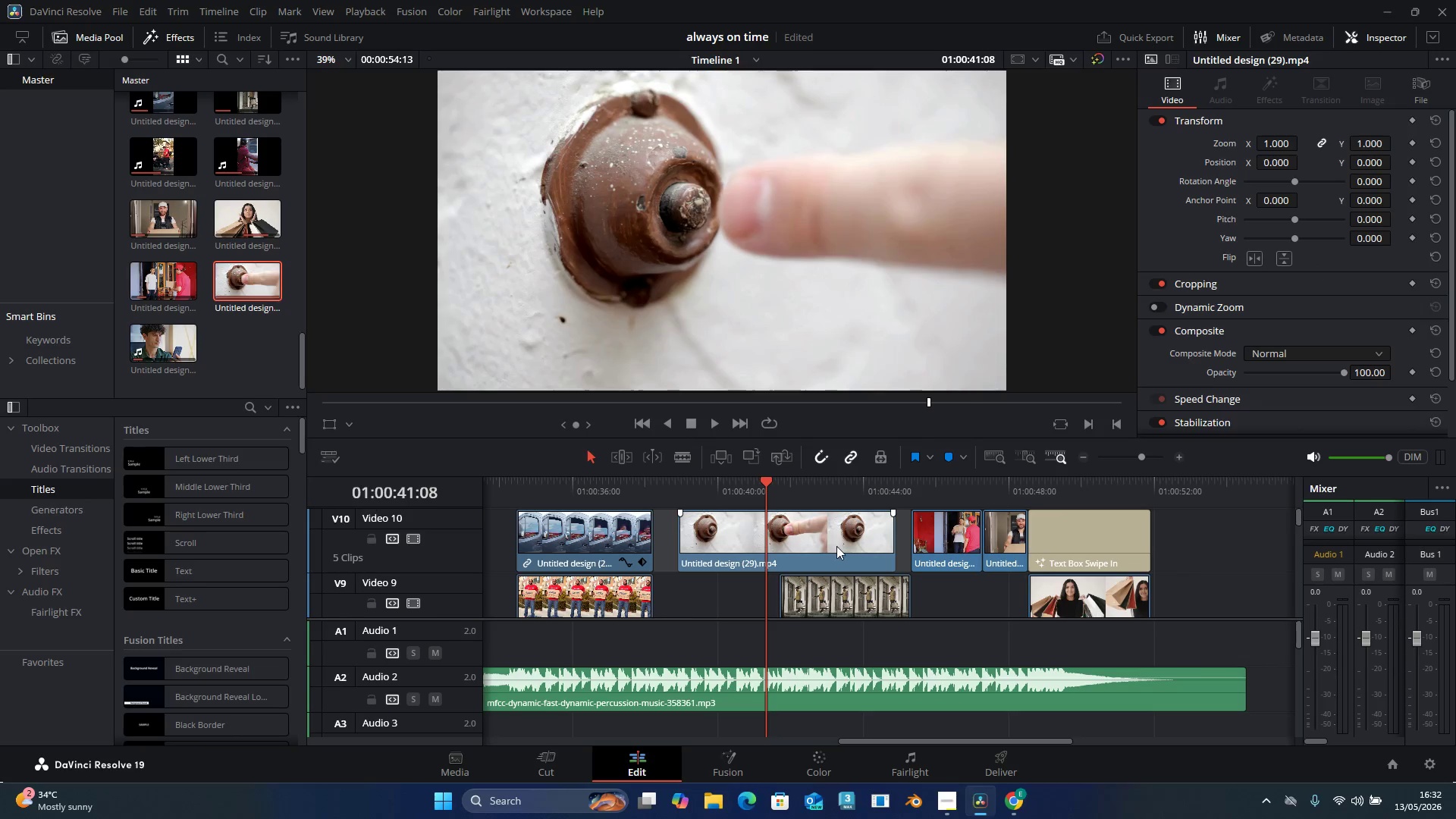 
scroll: coordinate [839, 551], scroll_direction: up, amount: 4.0
 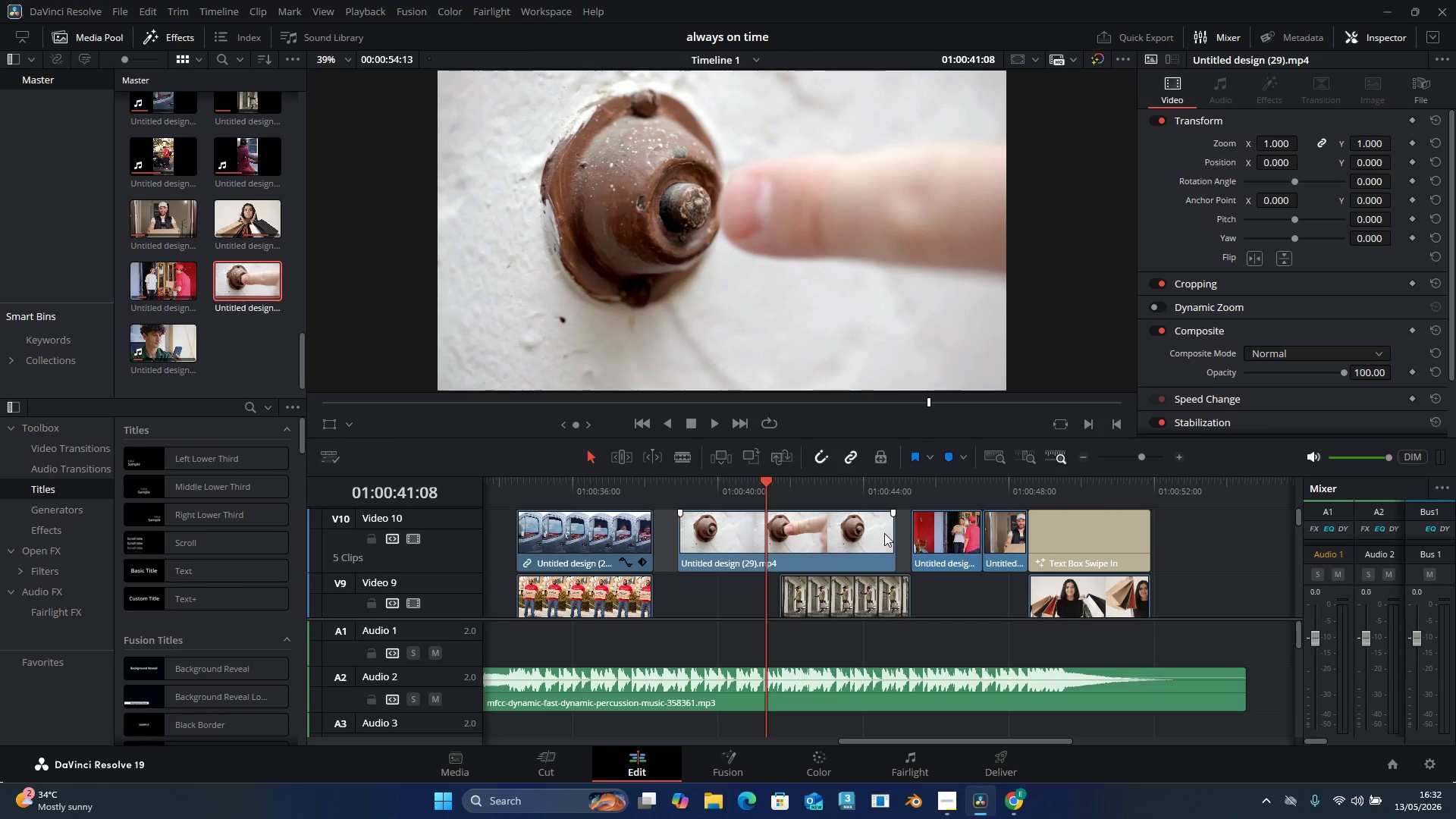 
left_click_drag(start_coordinate=[892, 532], to_coordinate=[779, 541])
 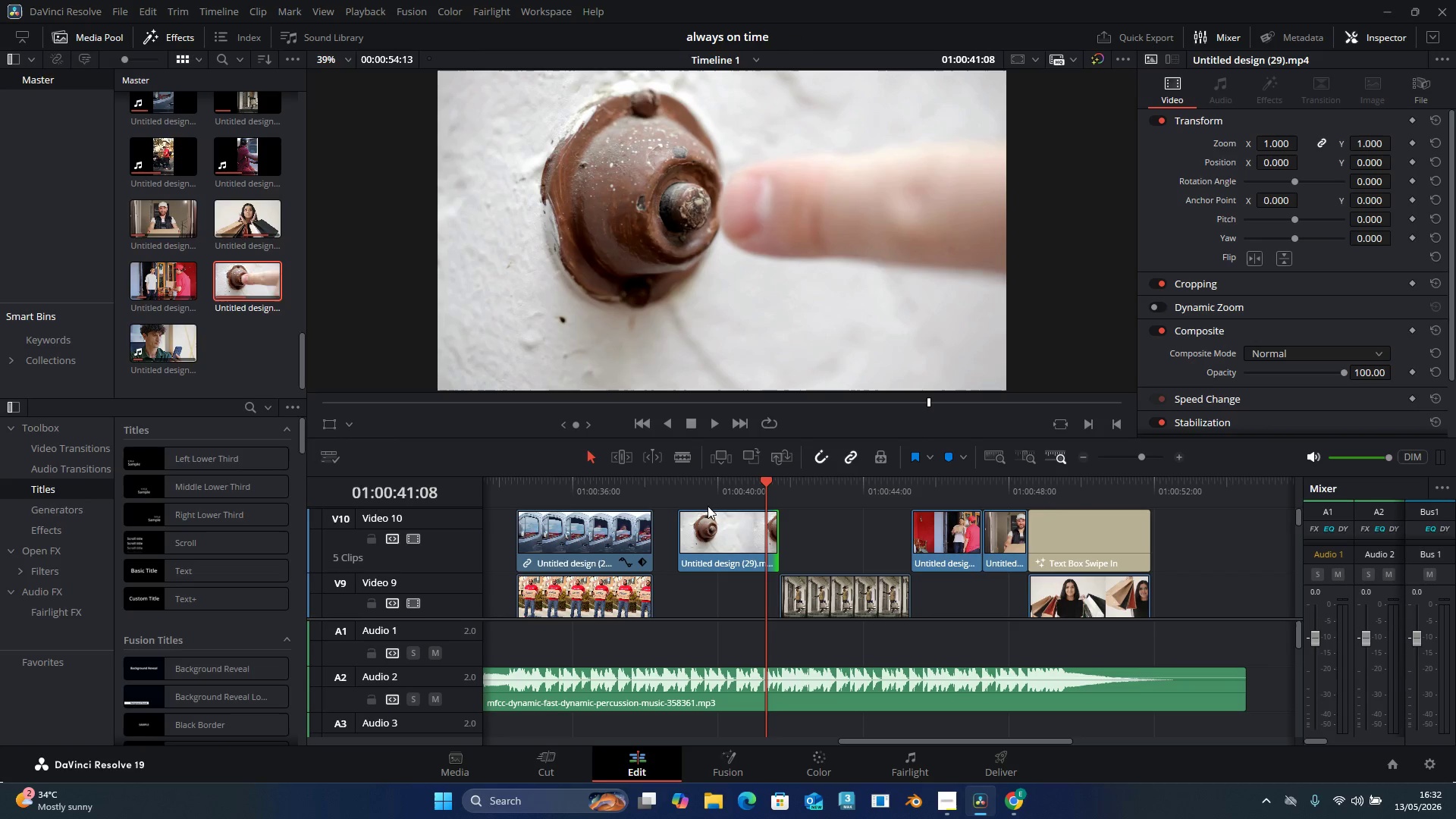 
scroll: coordinate [739, 529], scroll_direction: up, amount: 2.0
 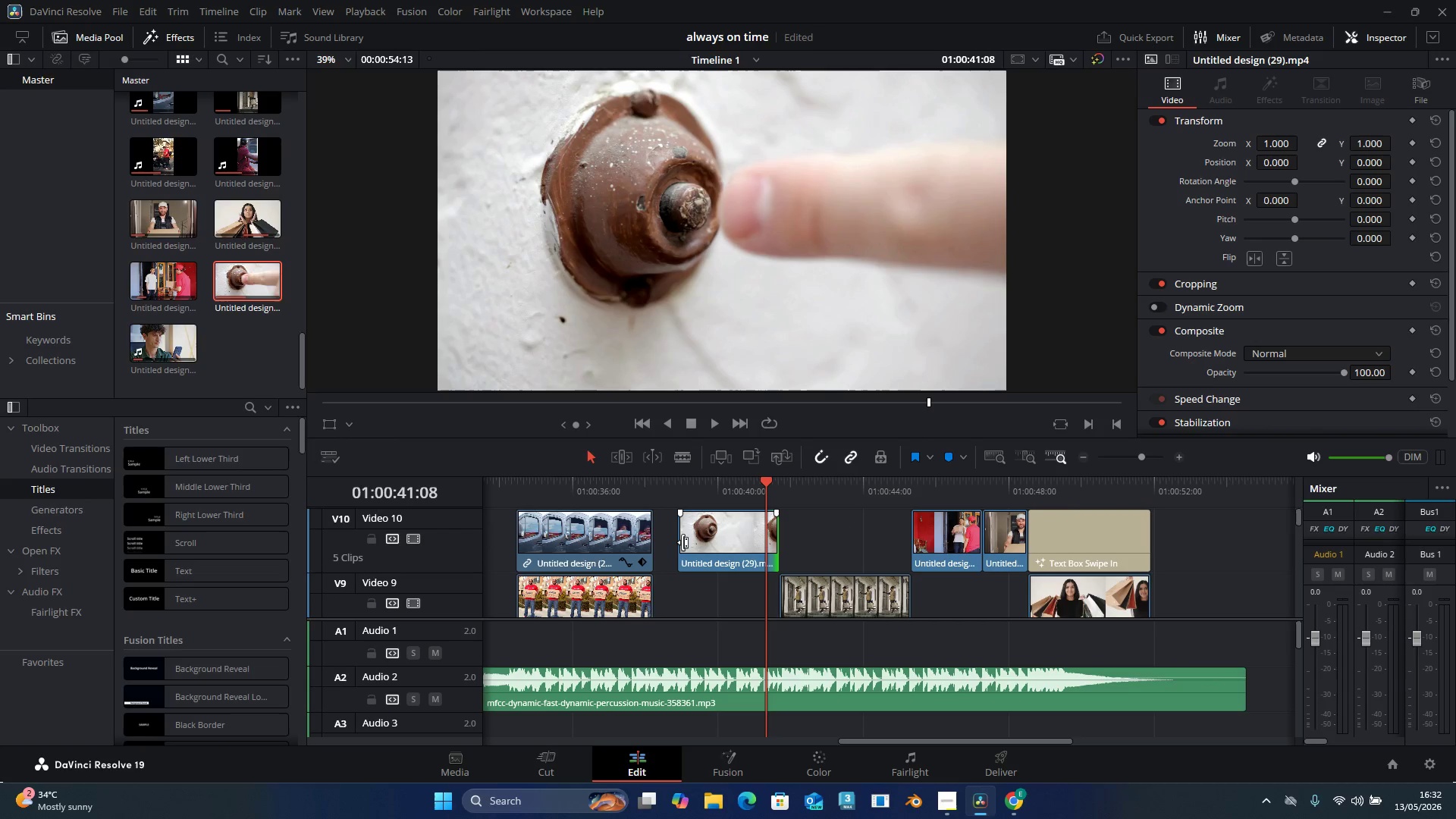 
left_click_drag(start_coordinate=[681, 542], to_coordinate=[742, 544])
 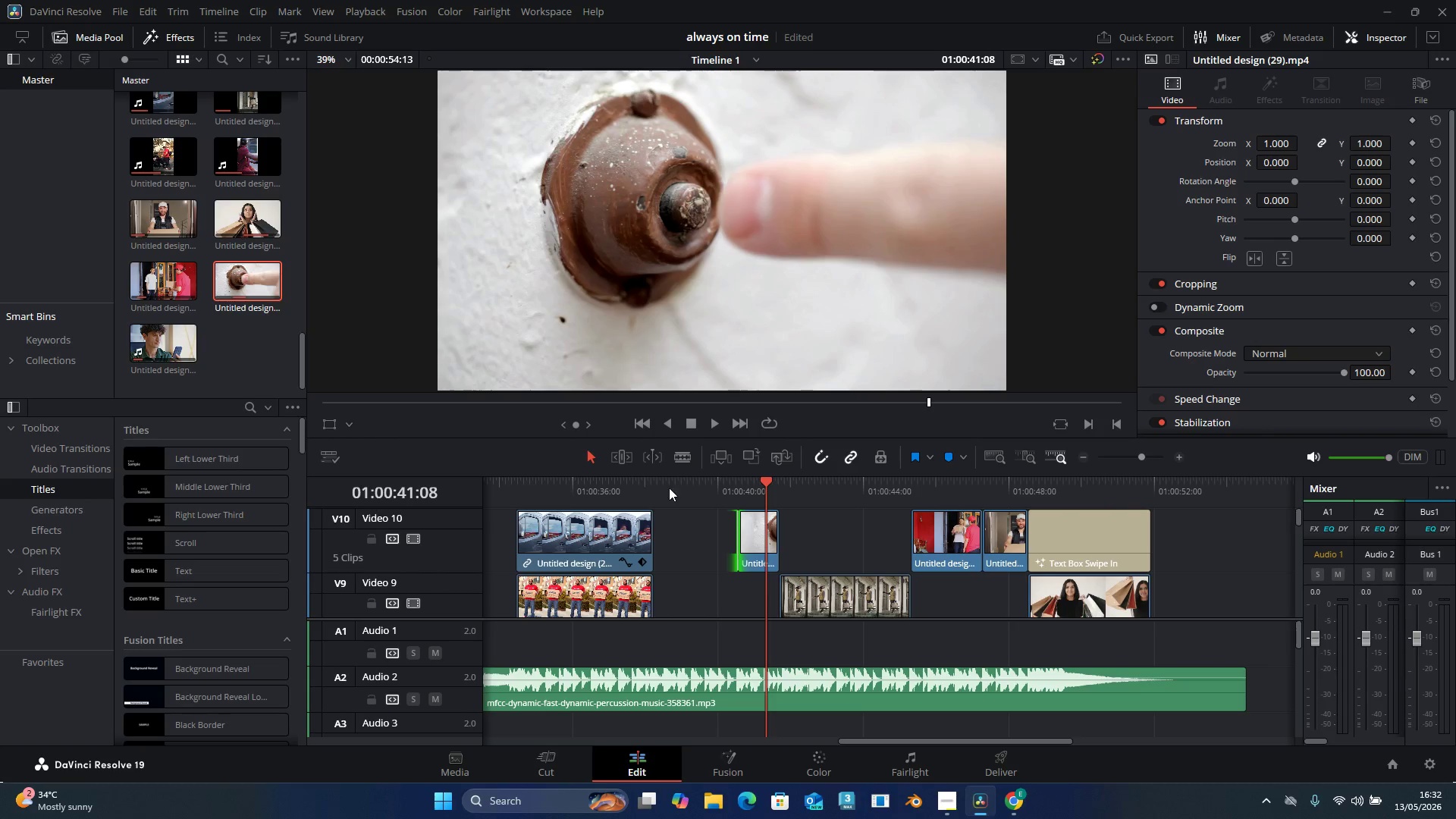 
left_click([667, 487])
 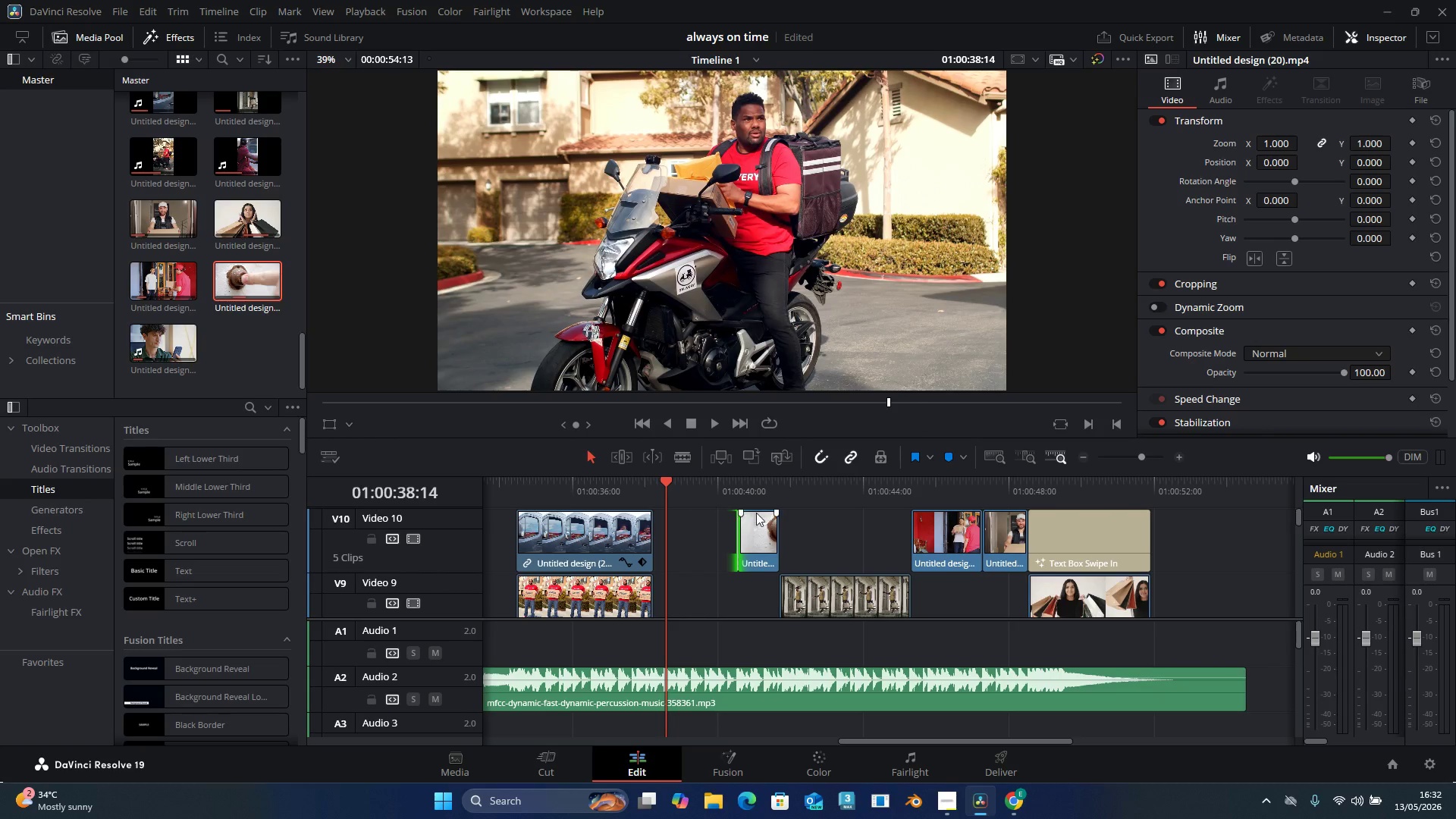 
key(Space)
 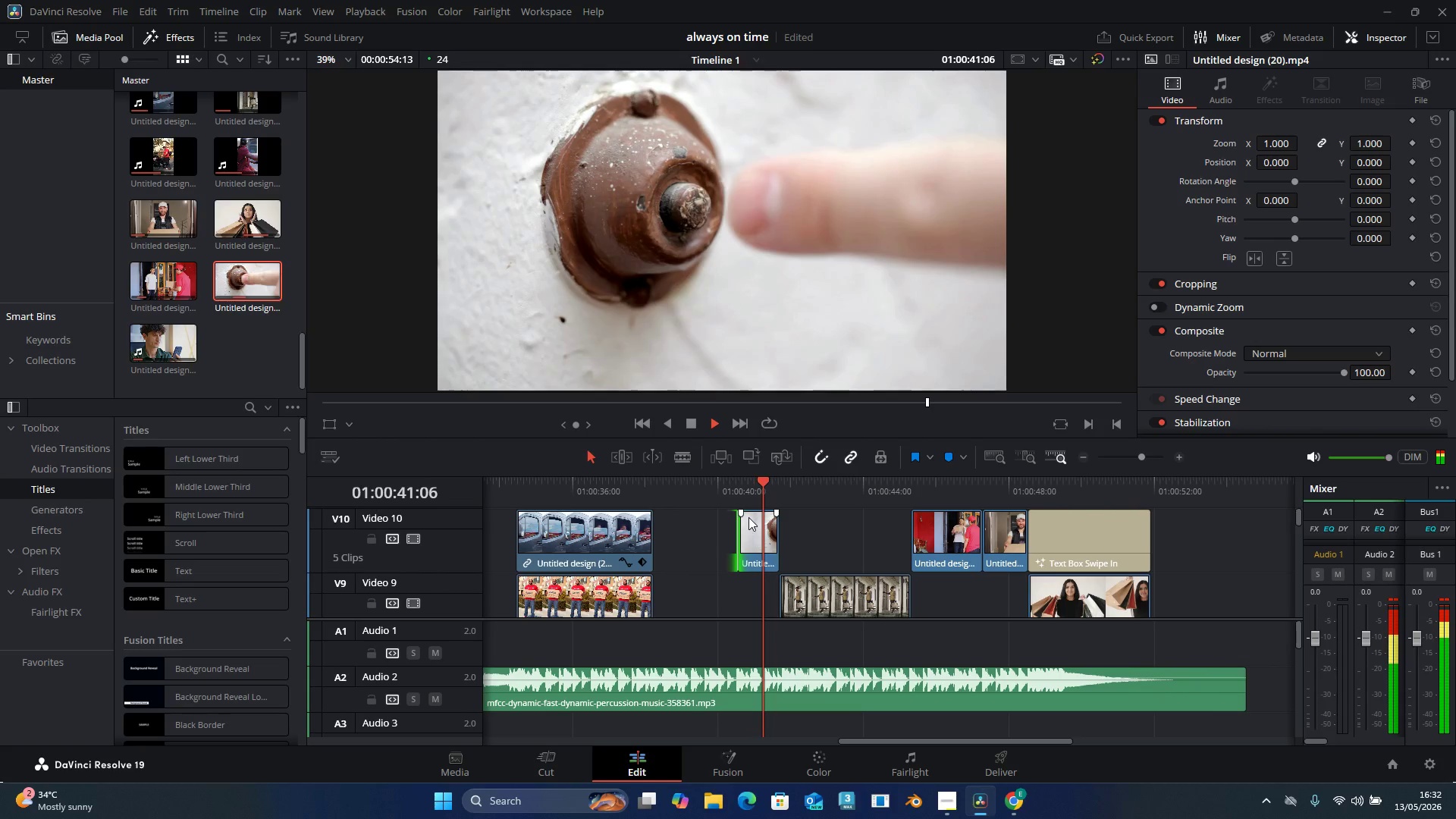 
key(Space)
 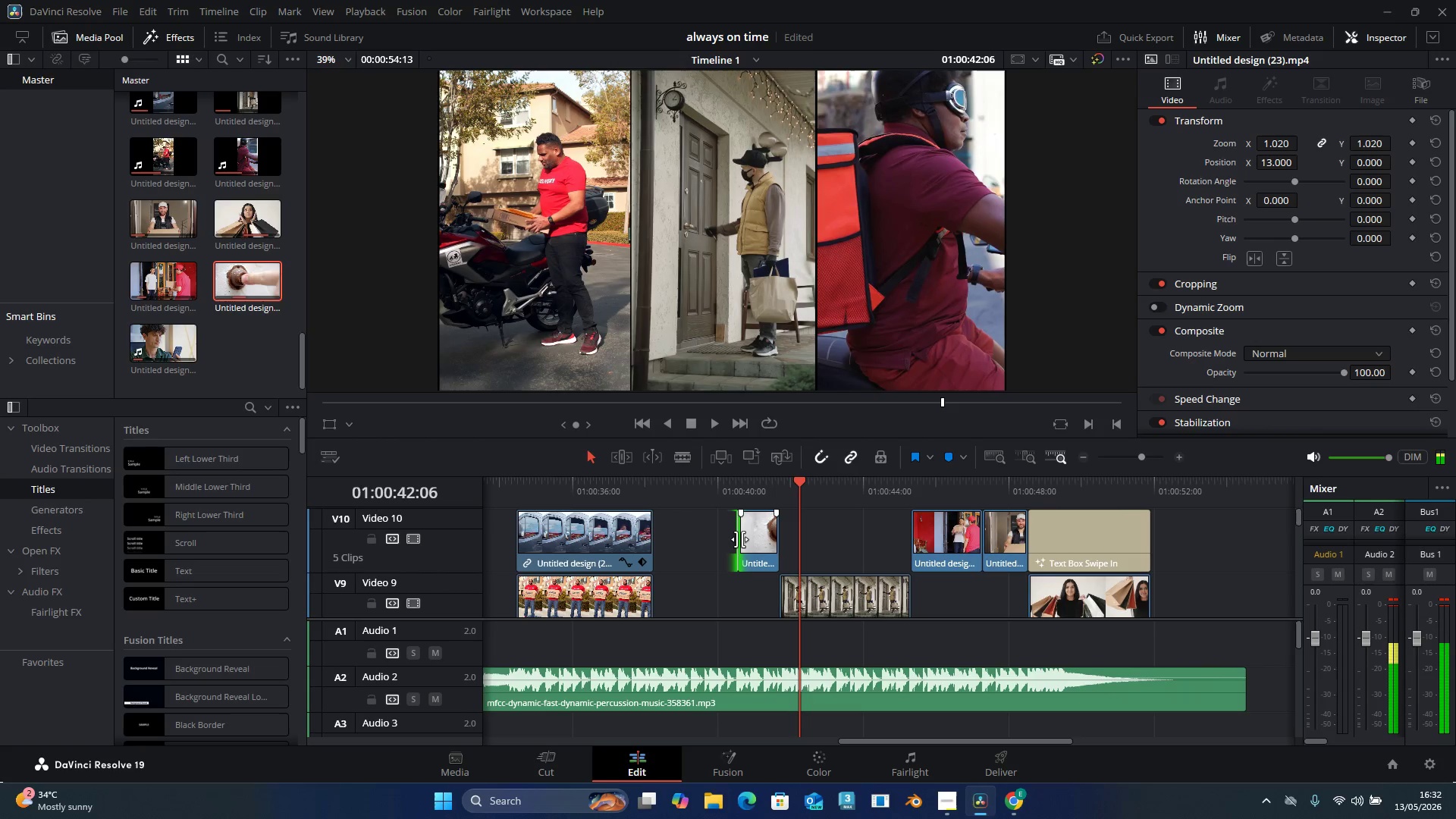 
left_click_drag(start_coordinate=[739, 539], to_coordinate=[756, 541])
 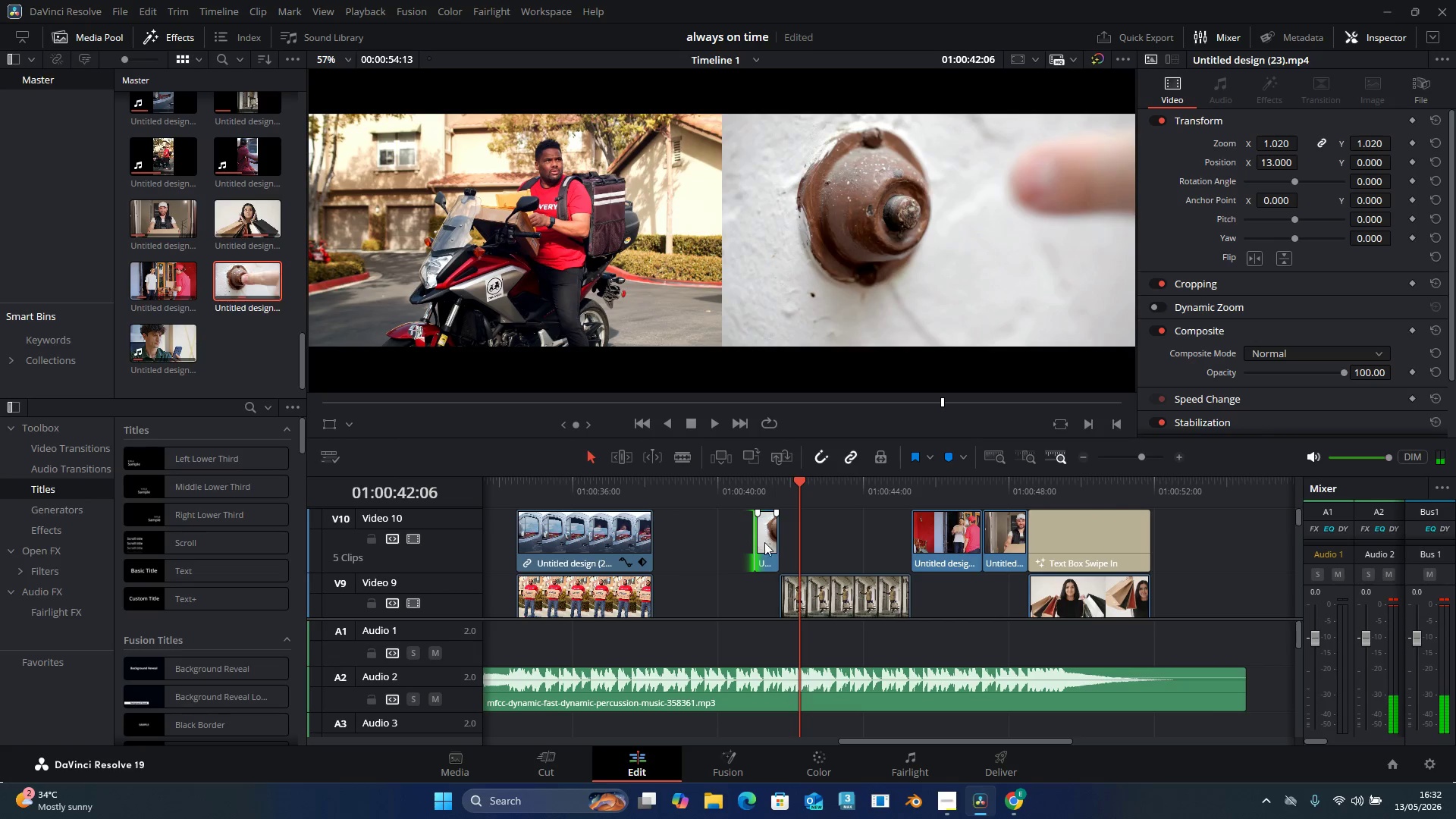 
left_click_drag(start_coordinate=[764, 542], to_coordinate=[745, 542])
 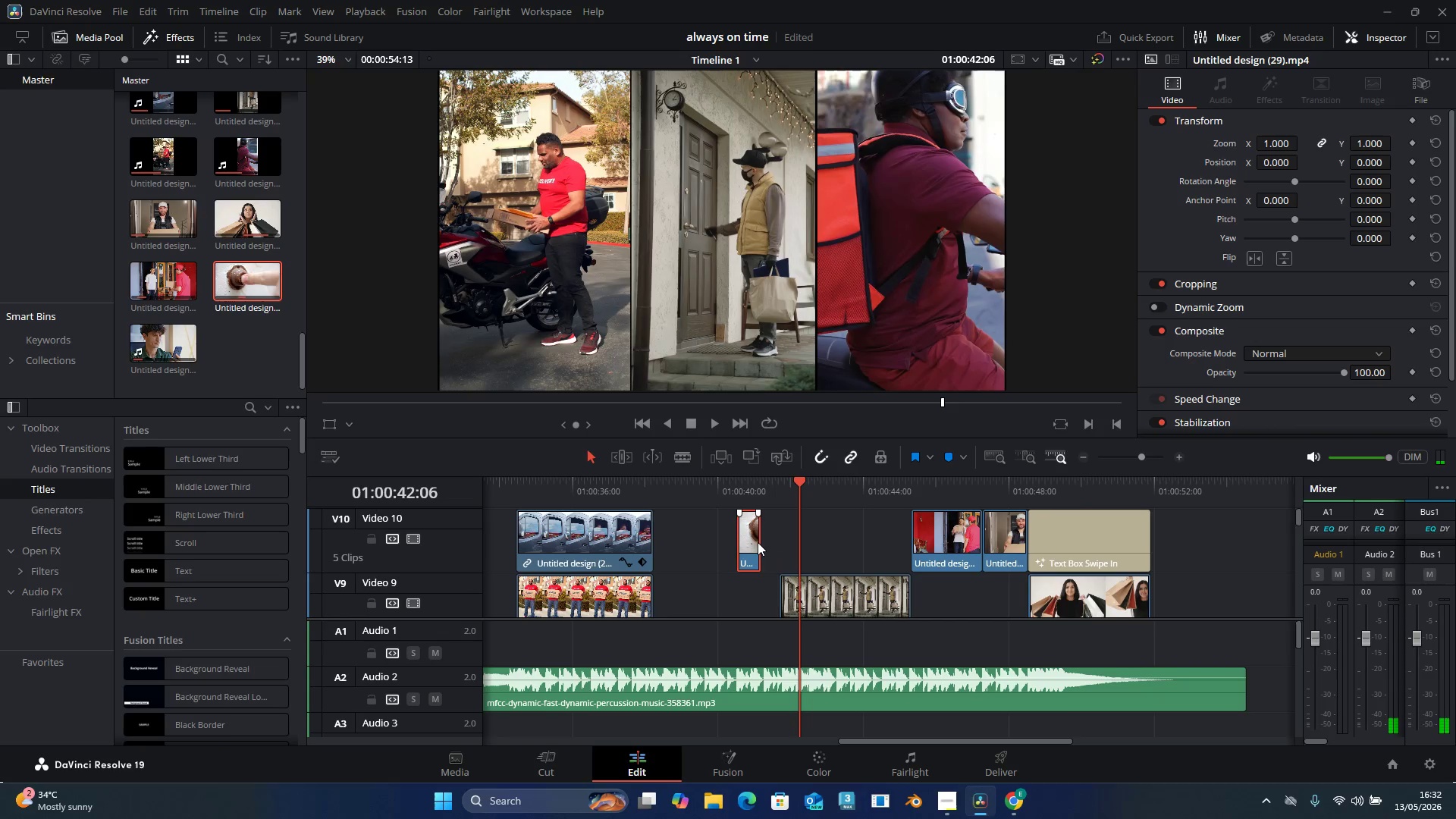 
left_click([758, 542])
 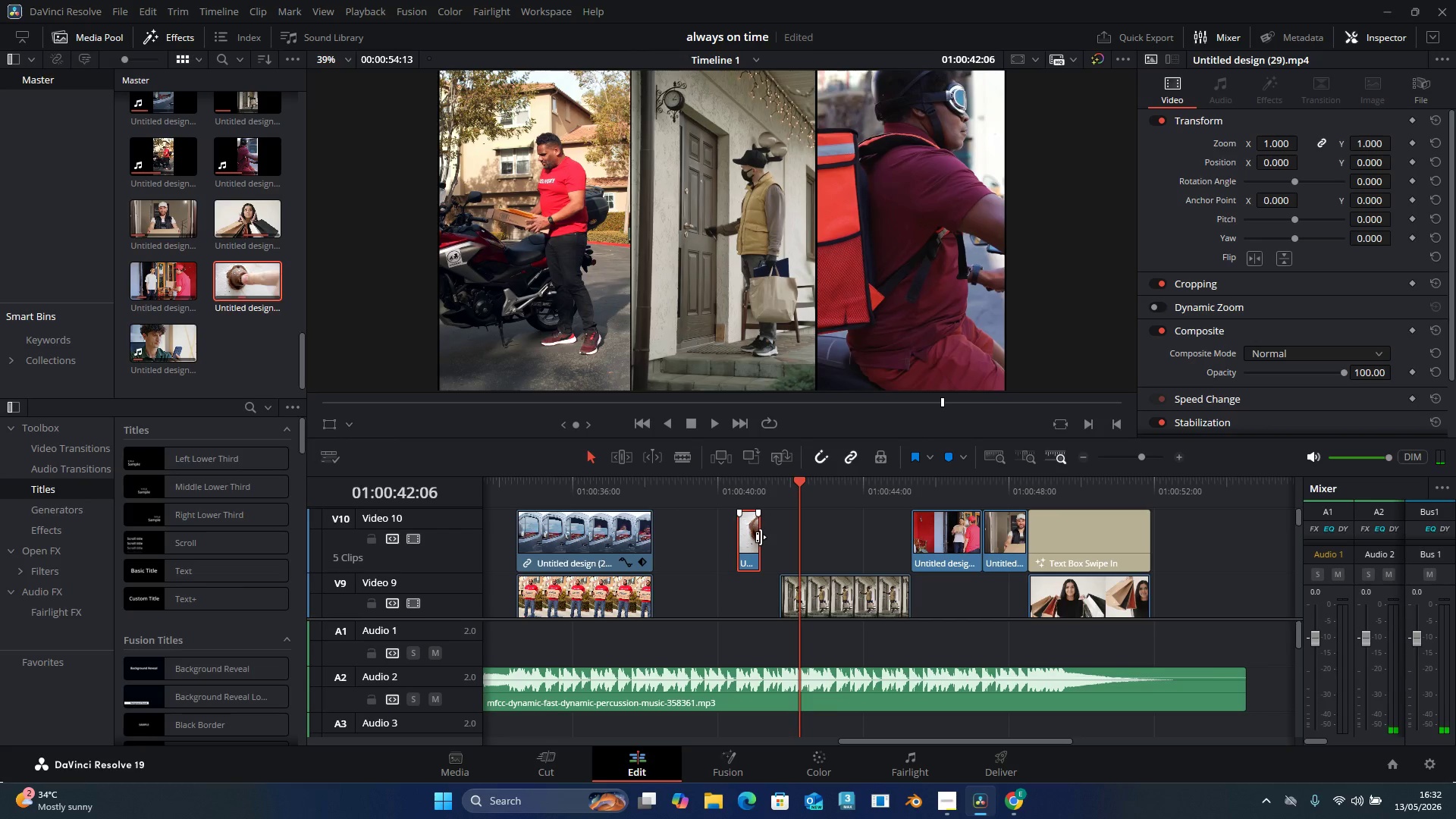 
left_click_drag(start_coordinate=[761, 537], to_coordinate=[778, 538])
 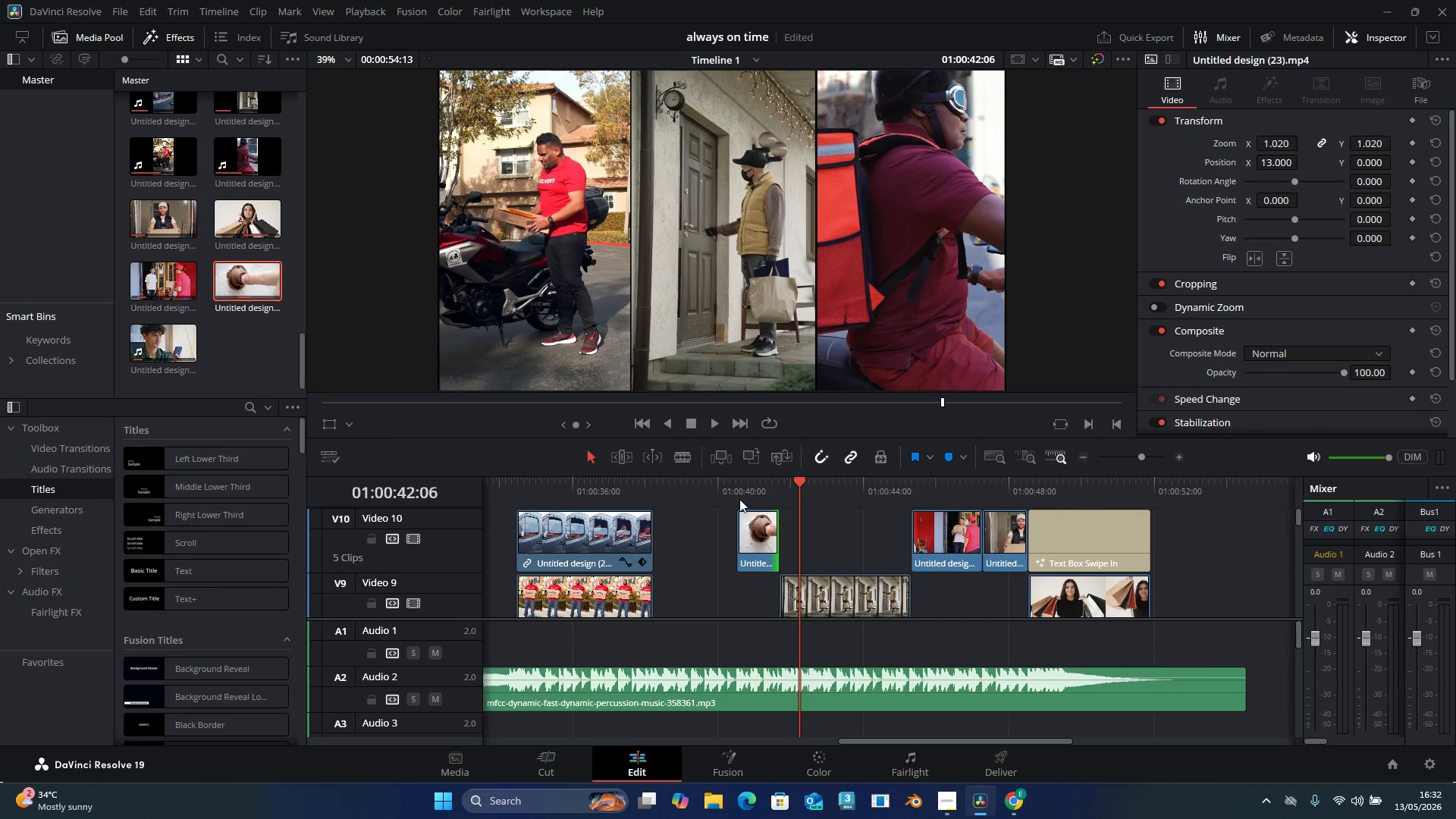 
left_click([730, 491])
 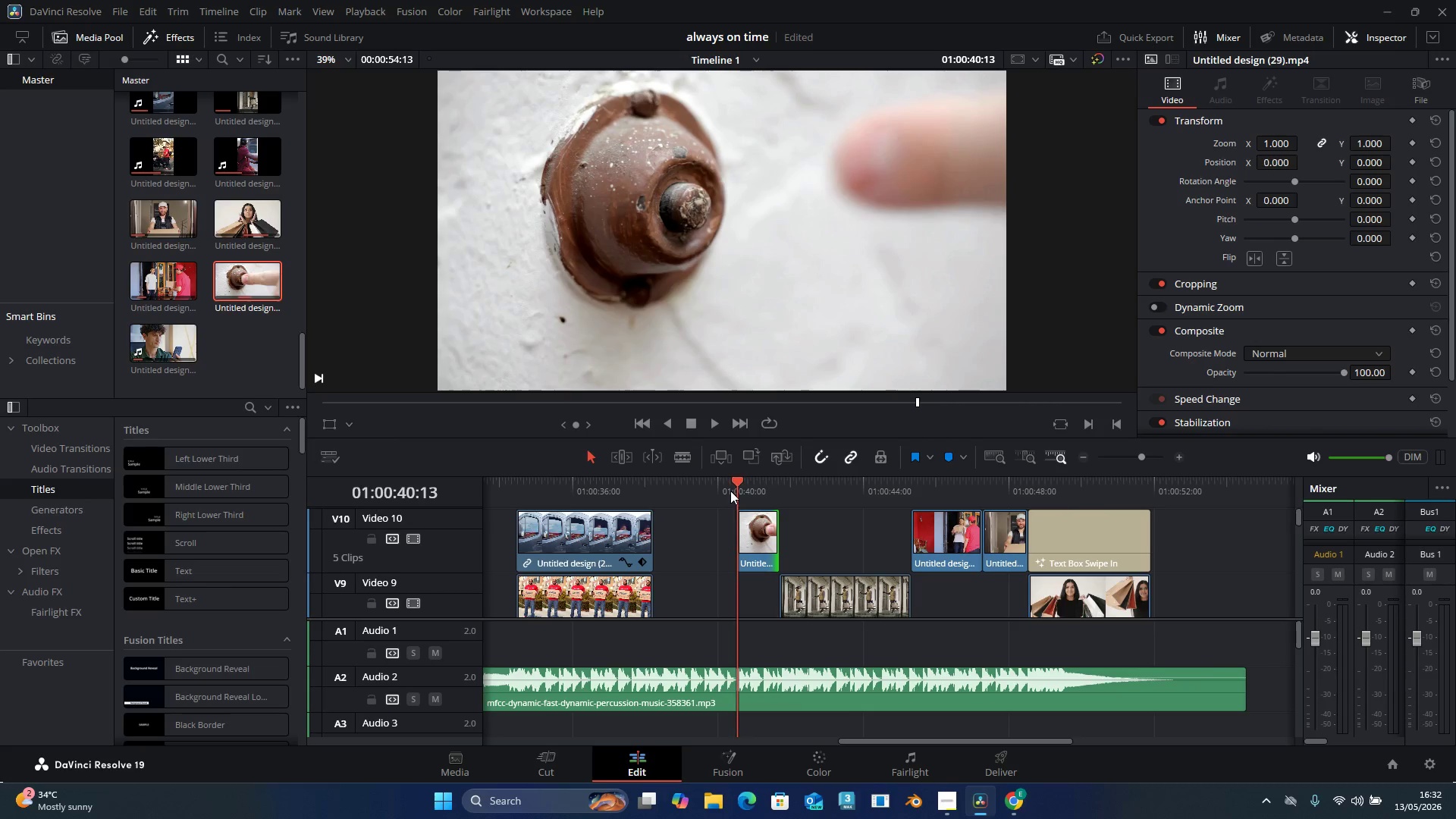 
key(Space)
 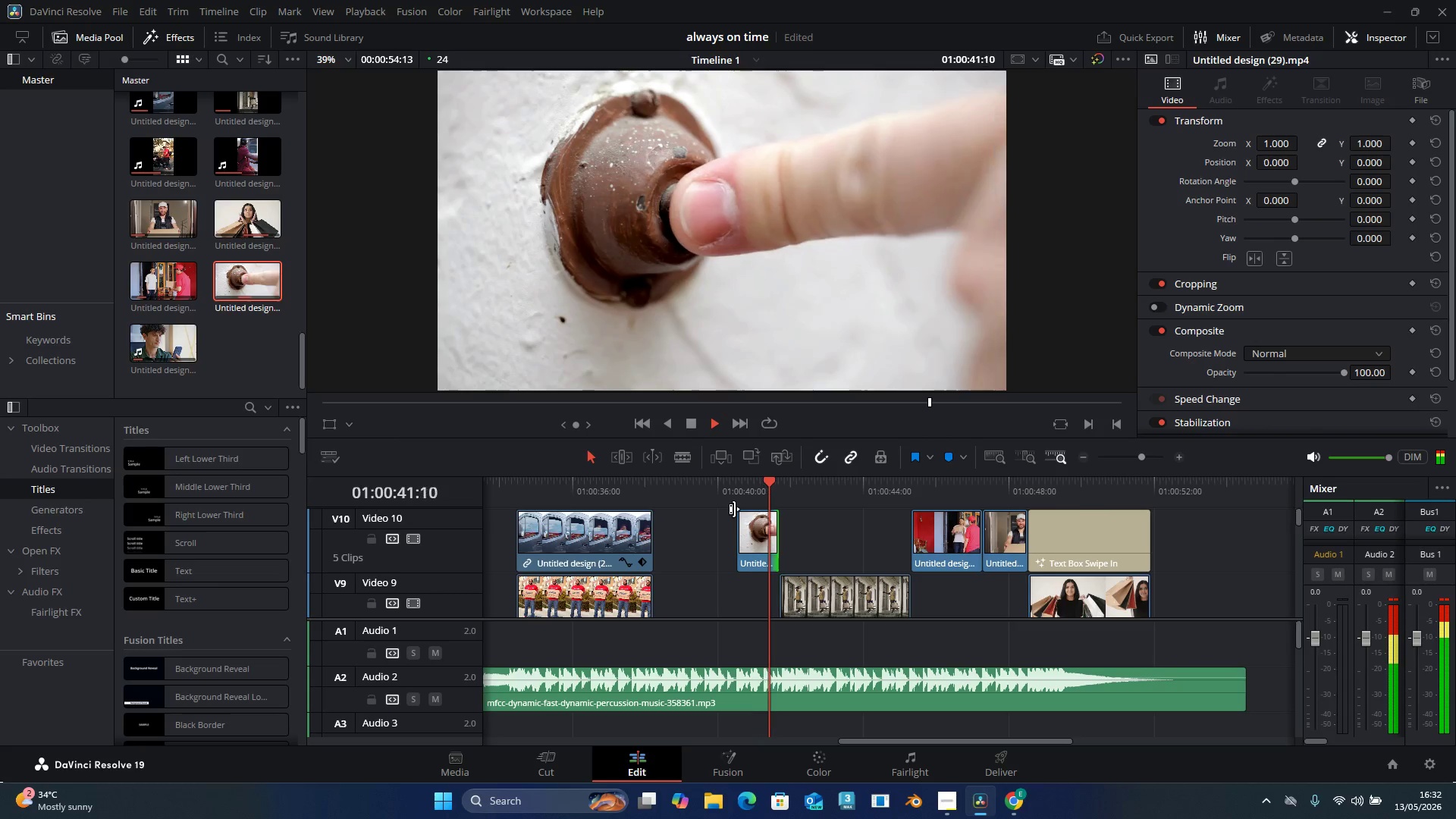 
key(Space)
 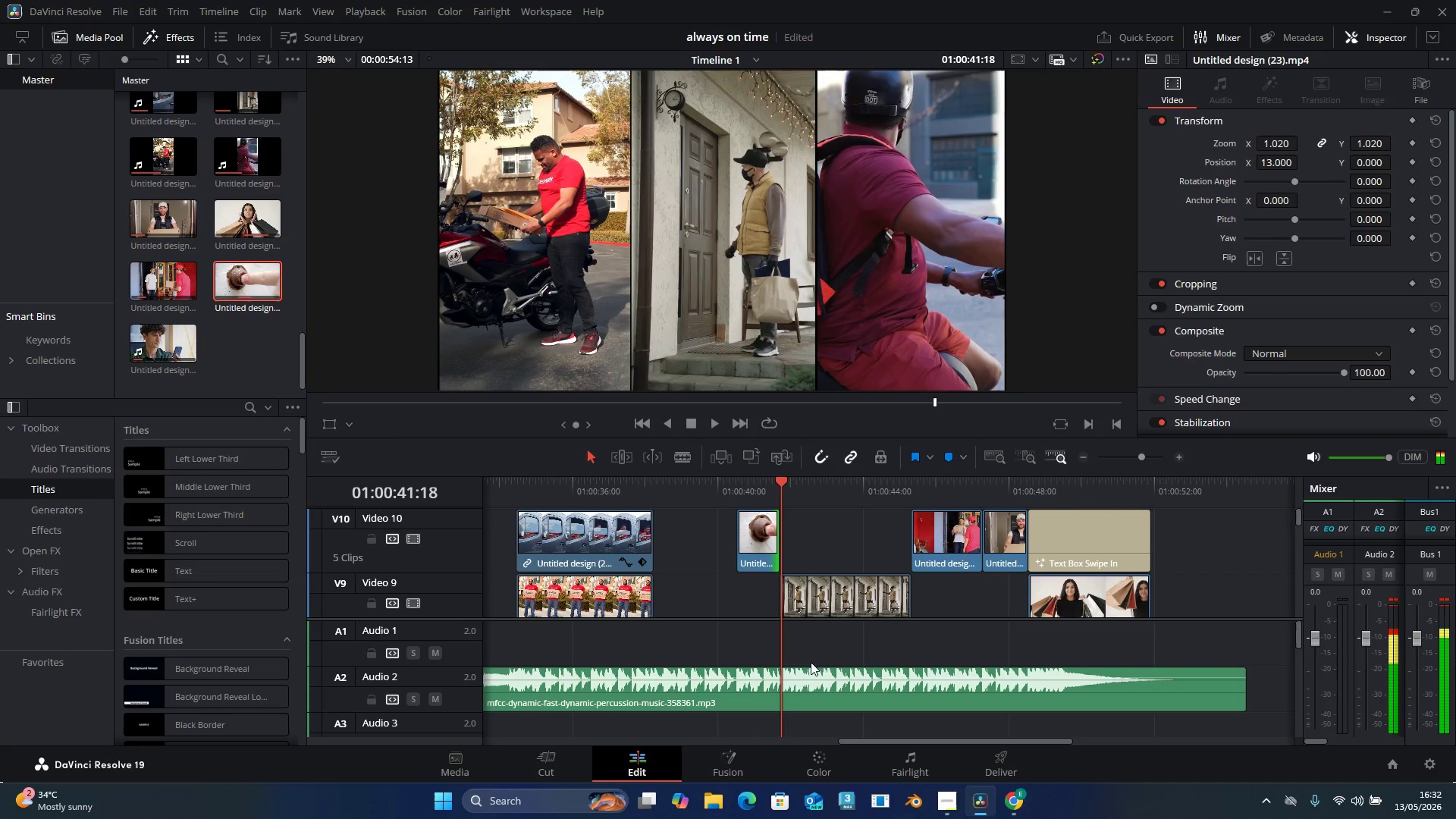 
scroll: coordinate [841, 682], scroll_direction: down, amount: 7.0
 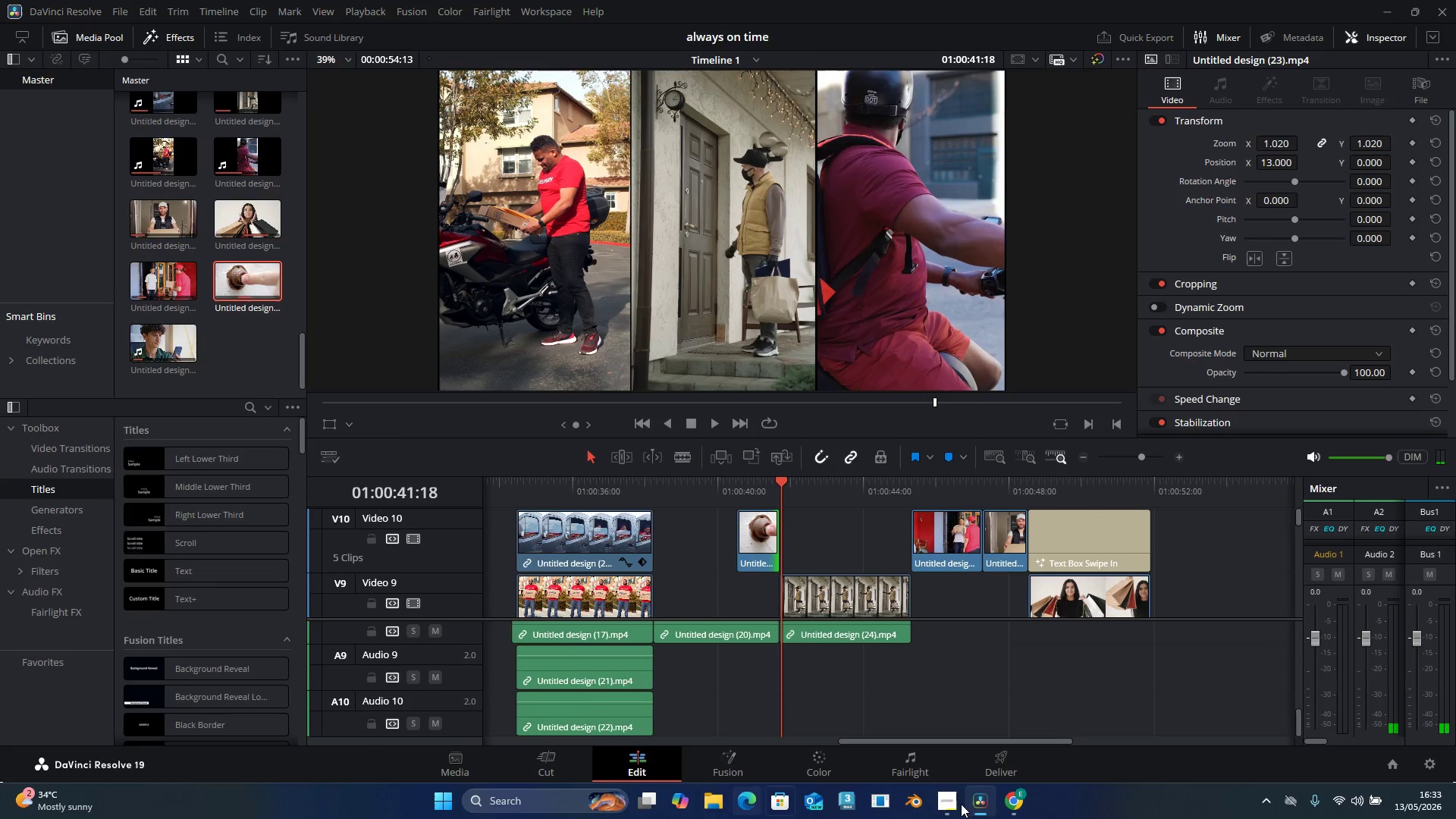 
left_click([1022, 802])
 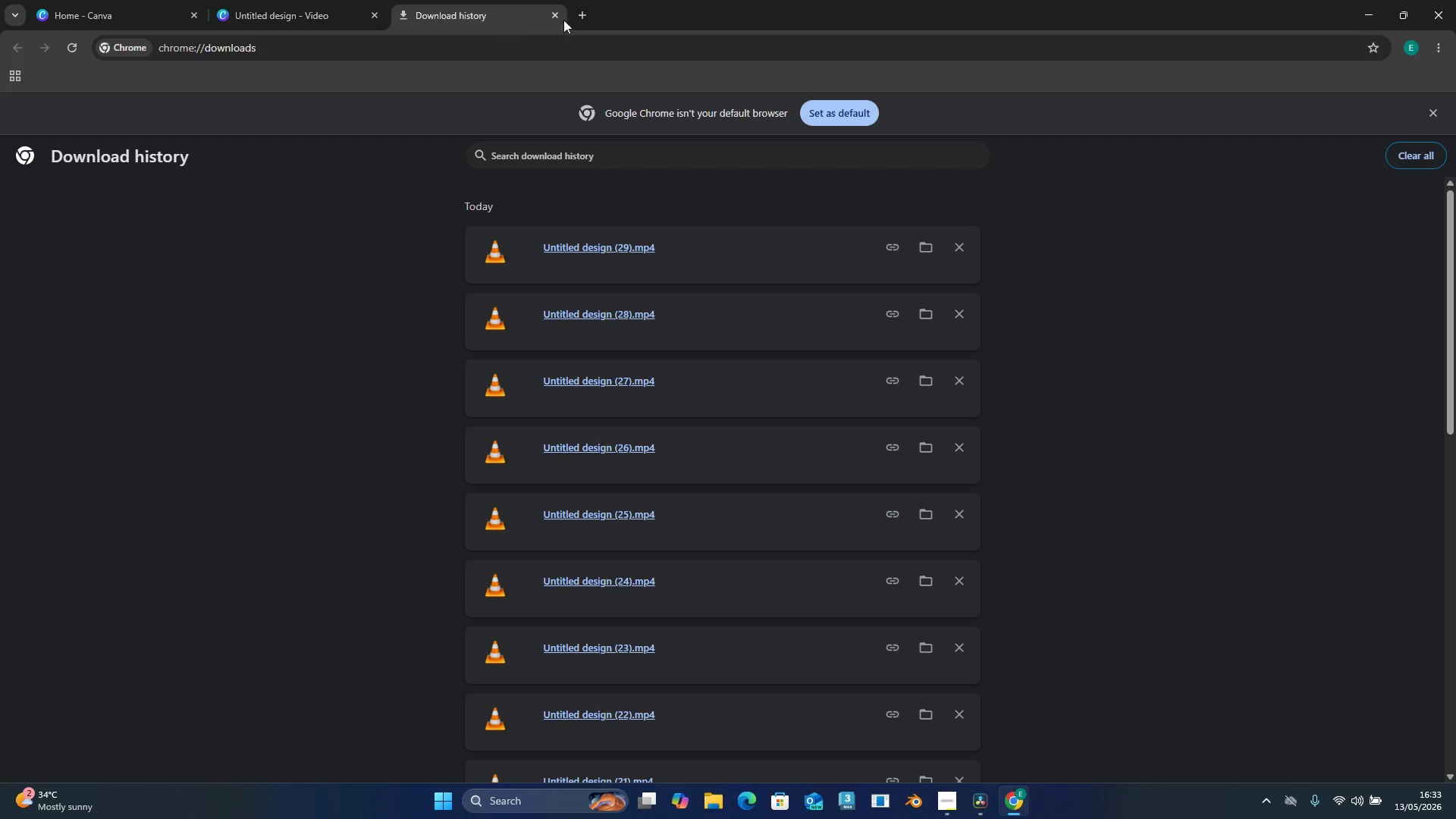 
left_click([584, 14])
 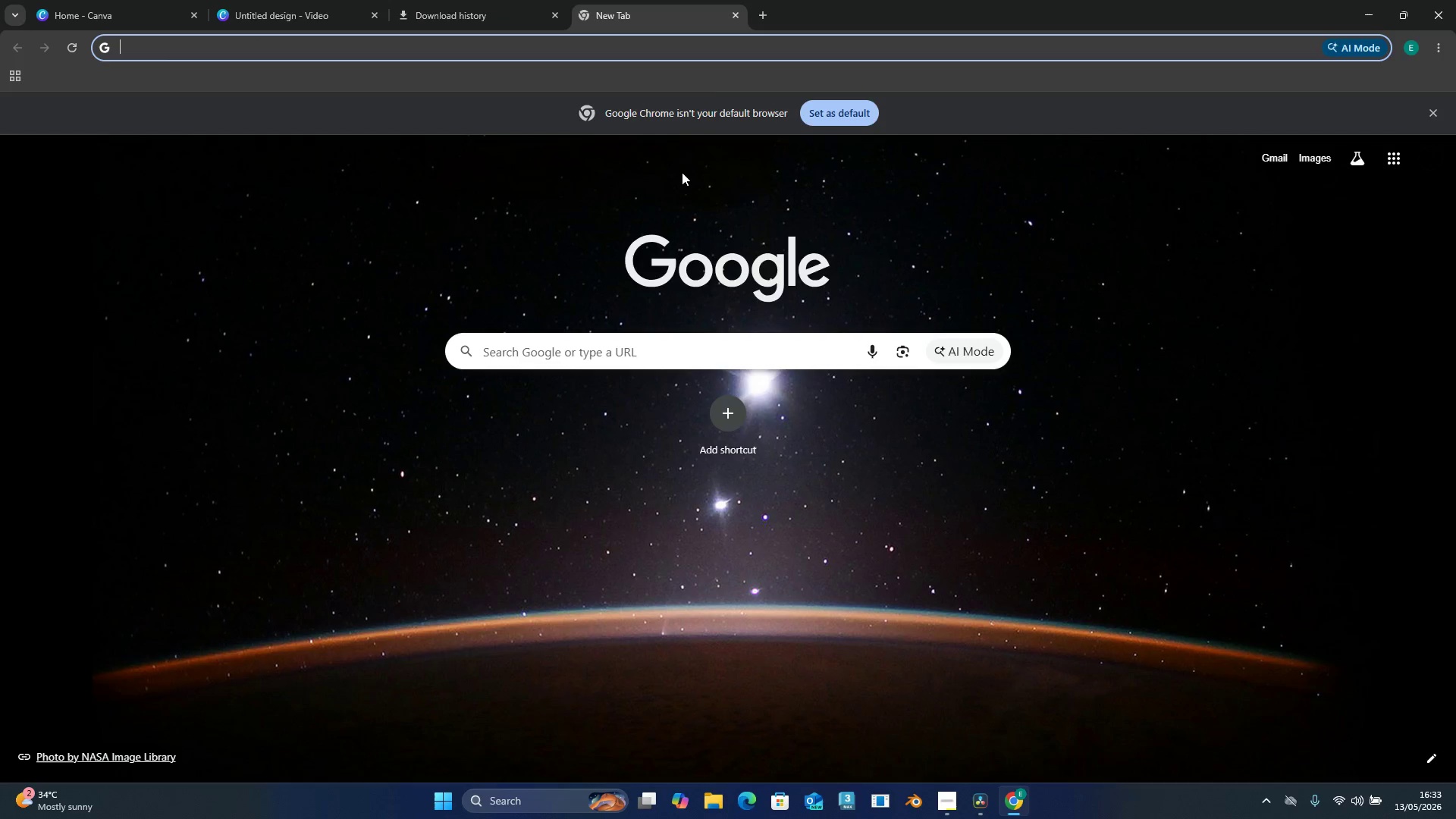 
type(pix)
 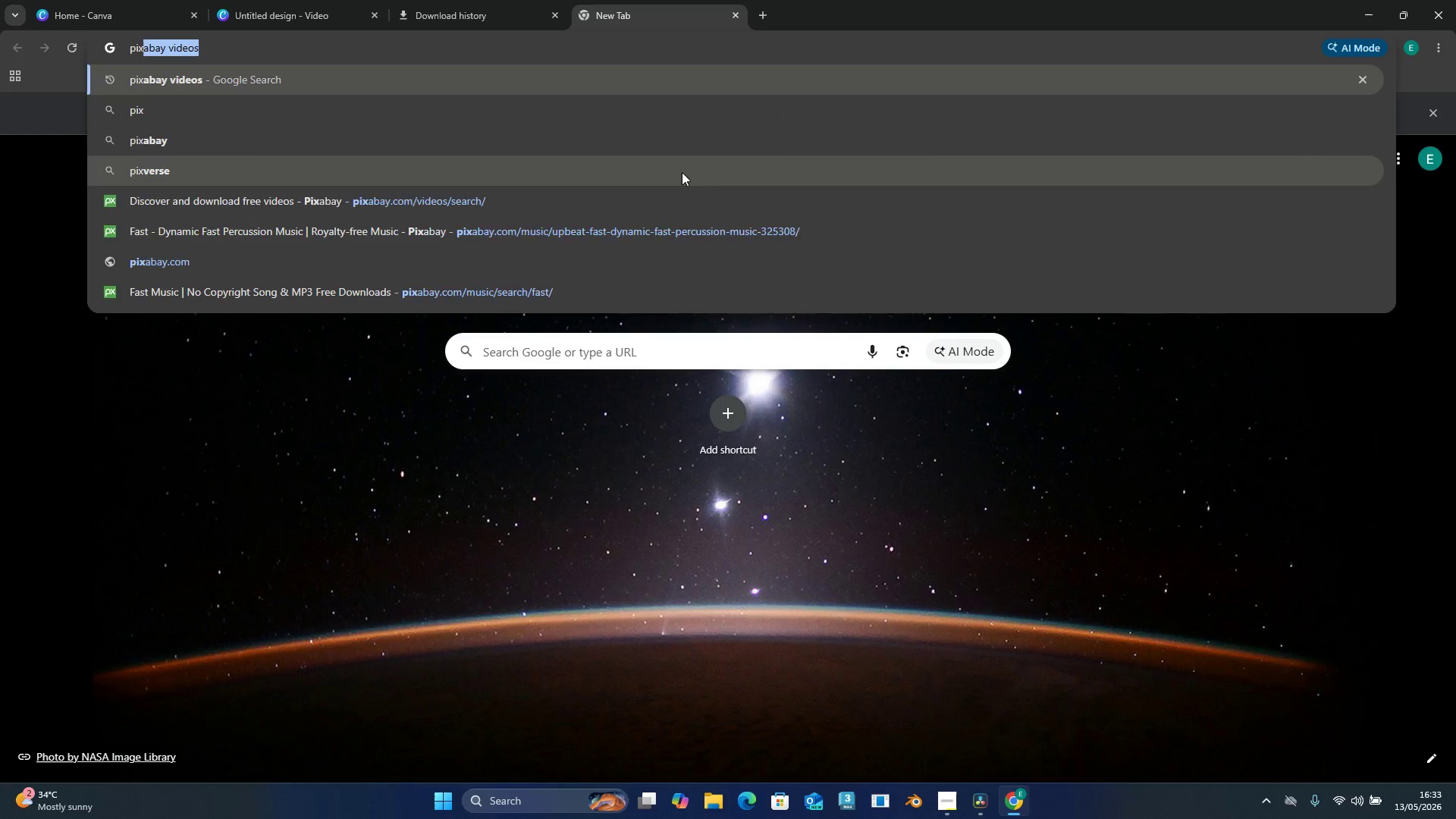 
key(Enter)
 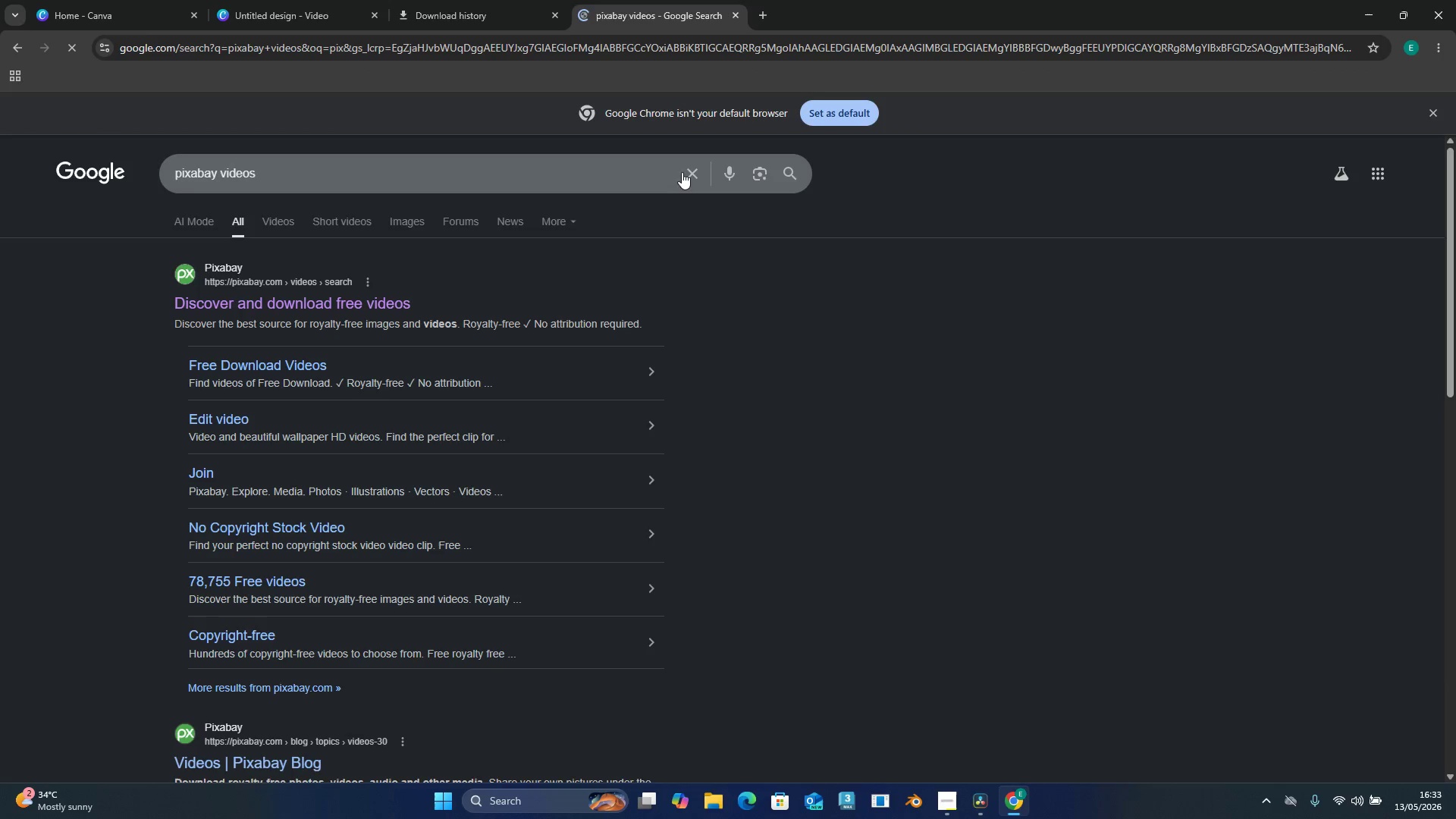 
mouse_move([701, 182])
 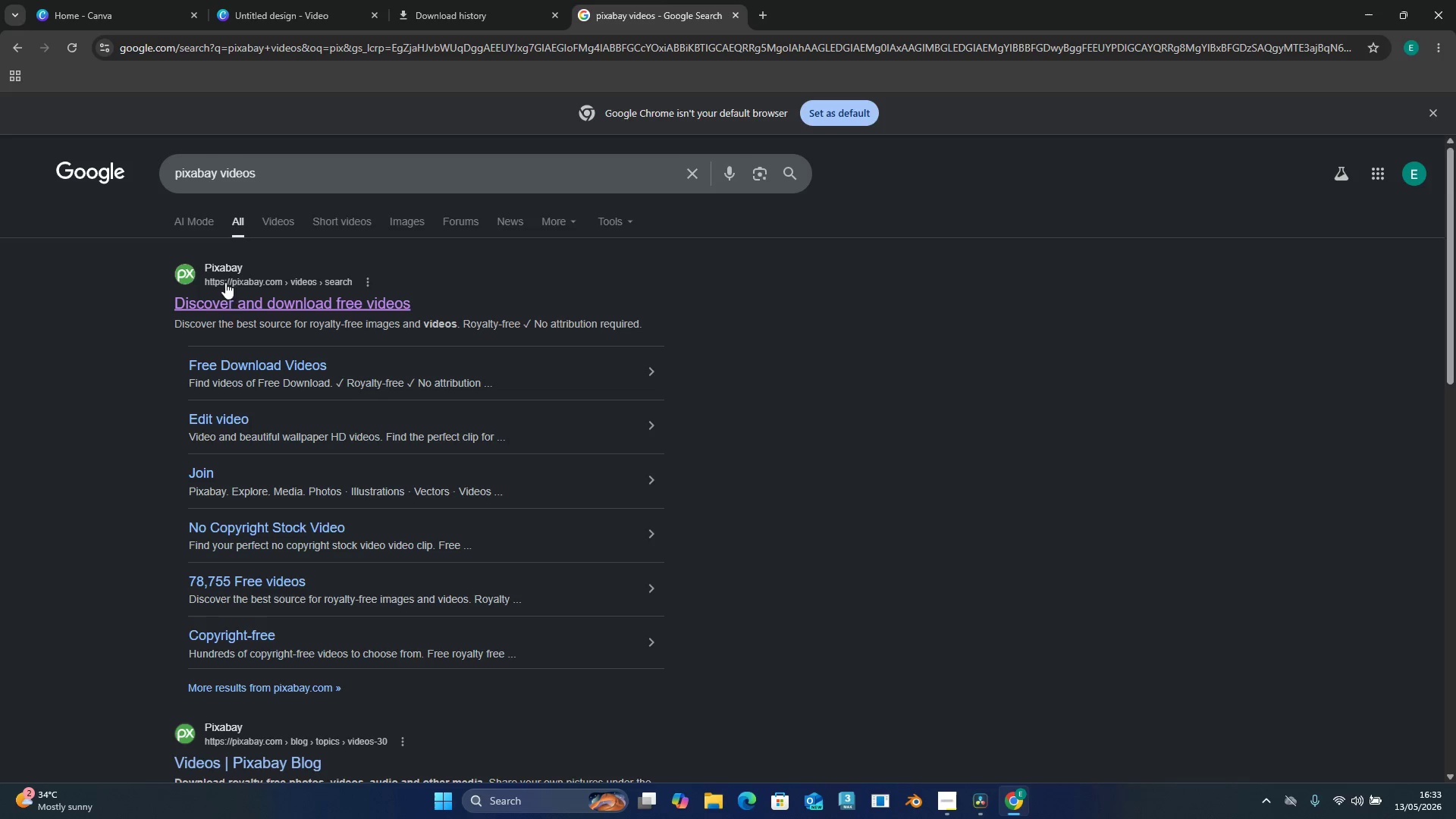 
left_click([233, 312])
 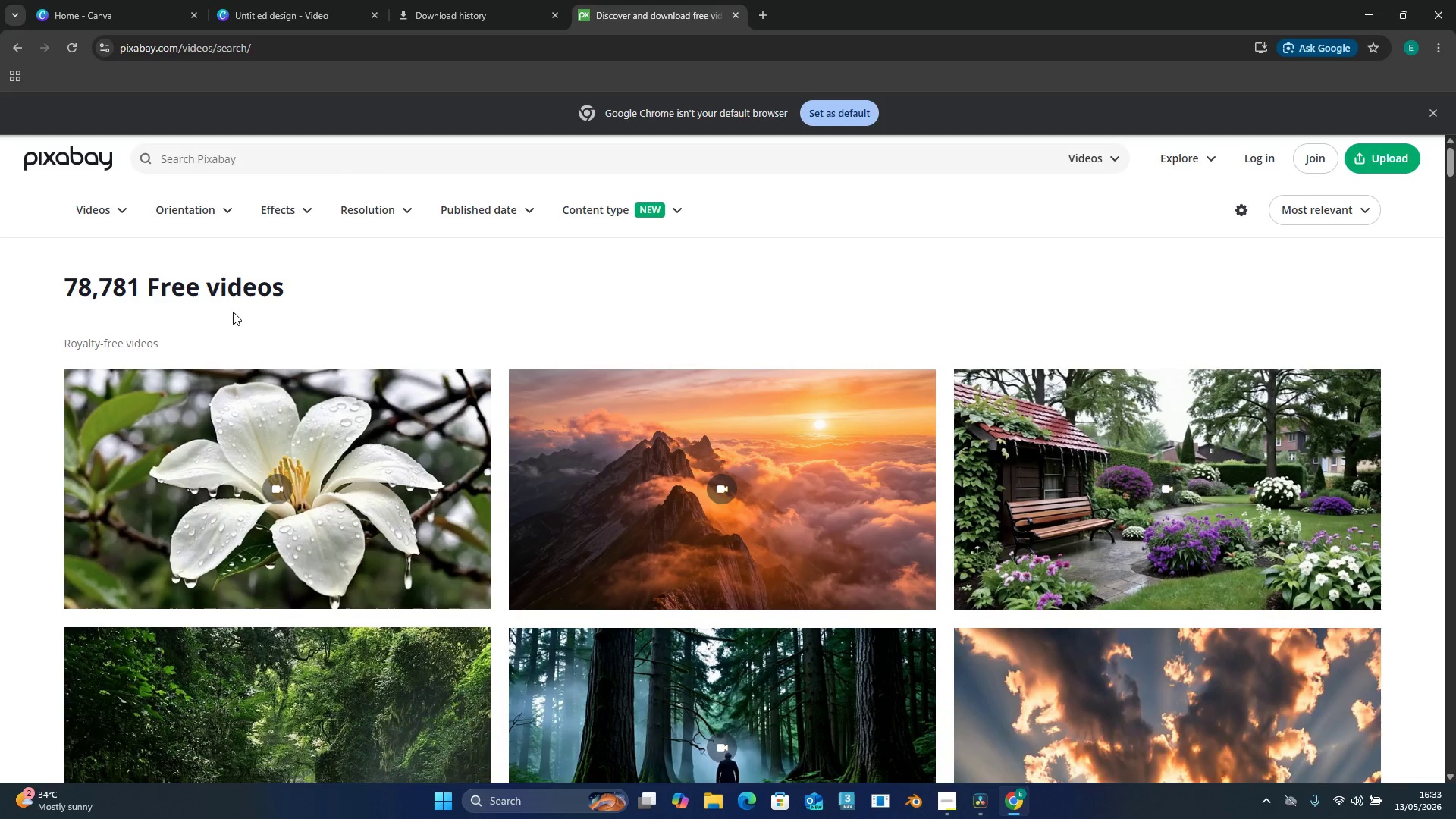 
wait(6.78)
 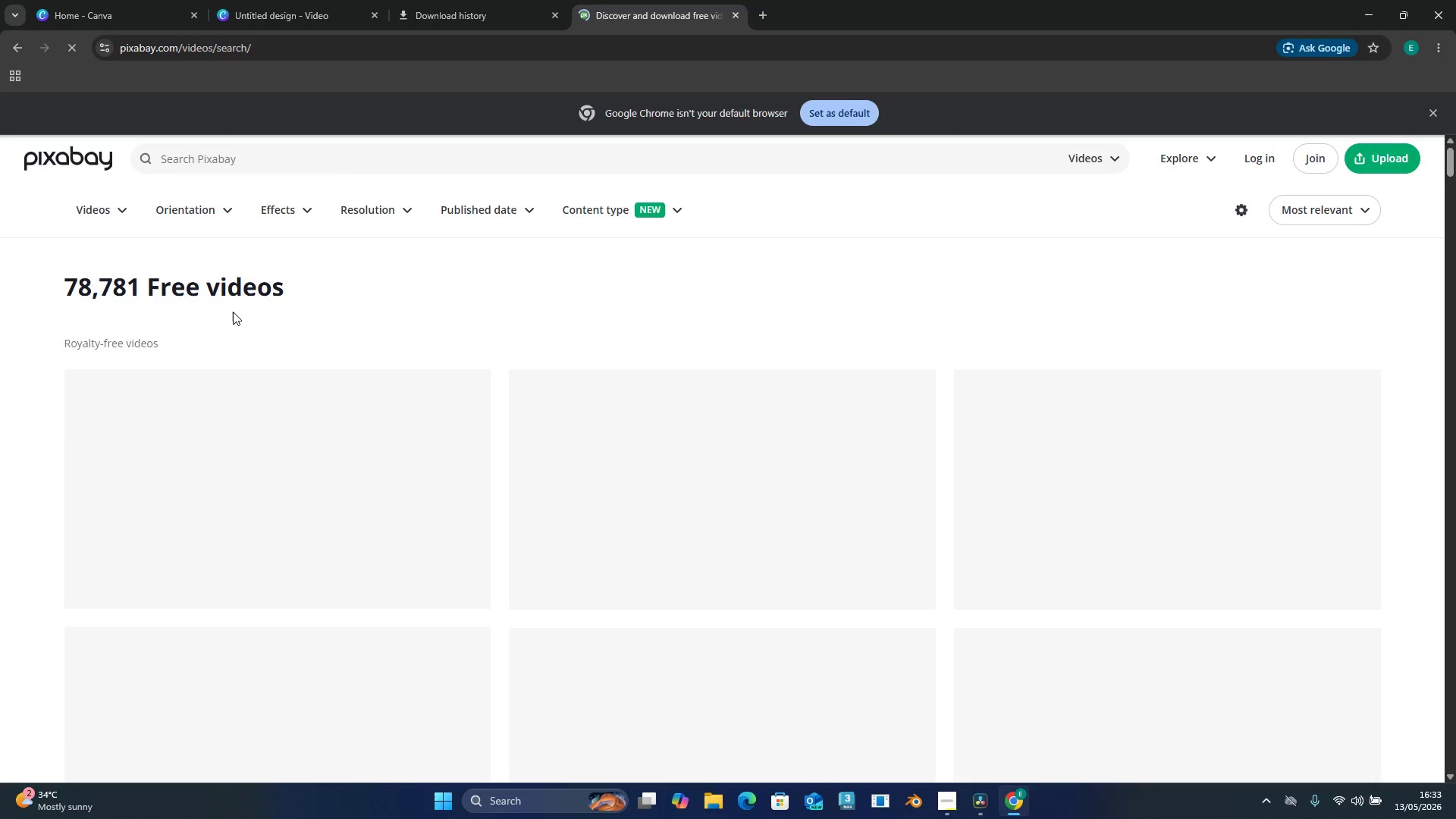 
left_click([254, 162])
 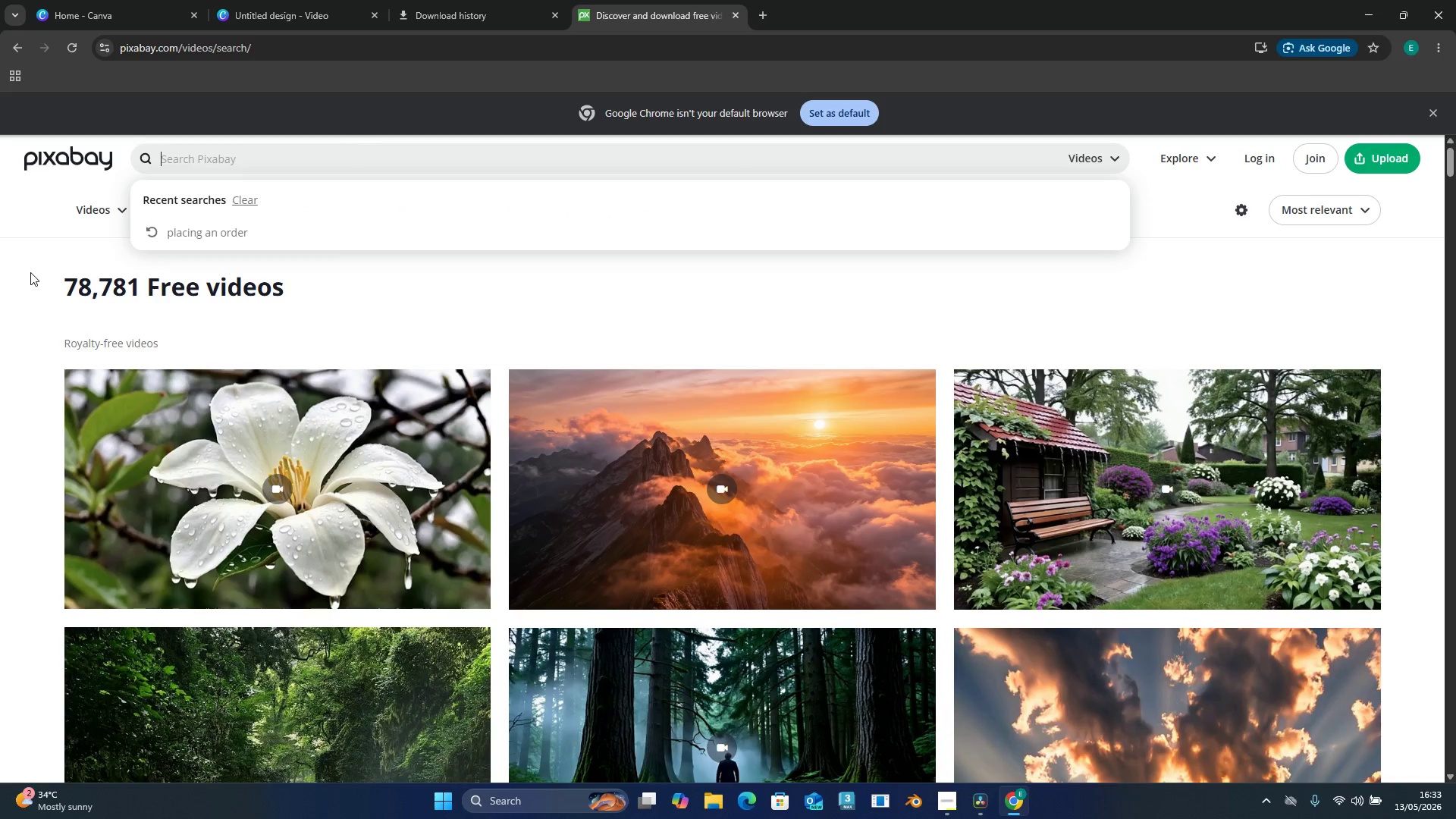 
left_click([81, 215])
 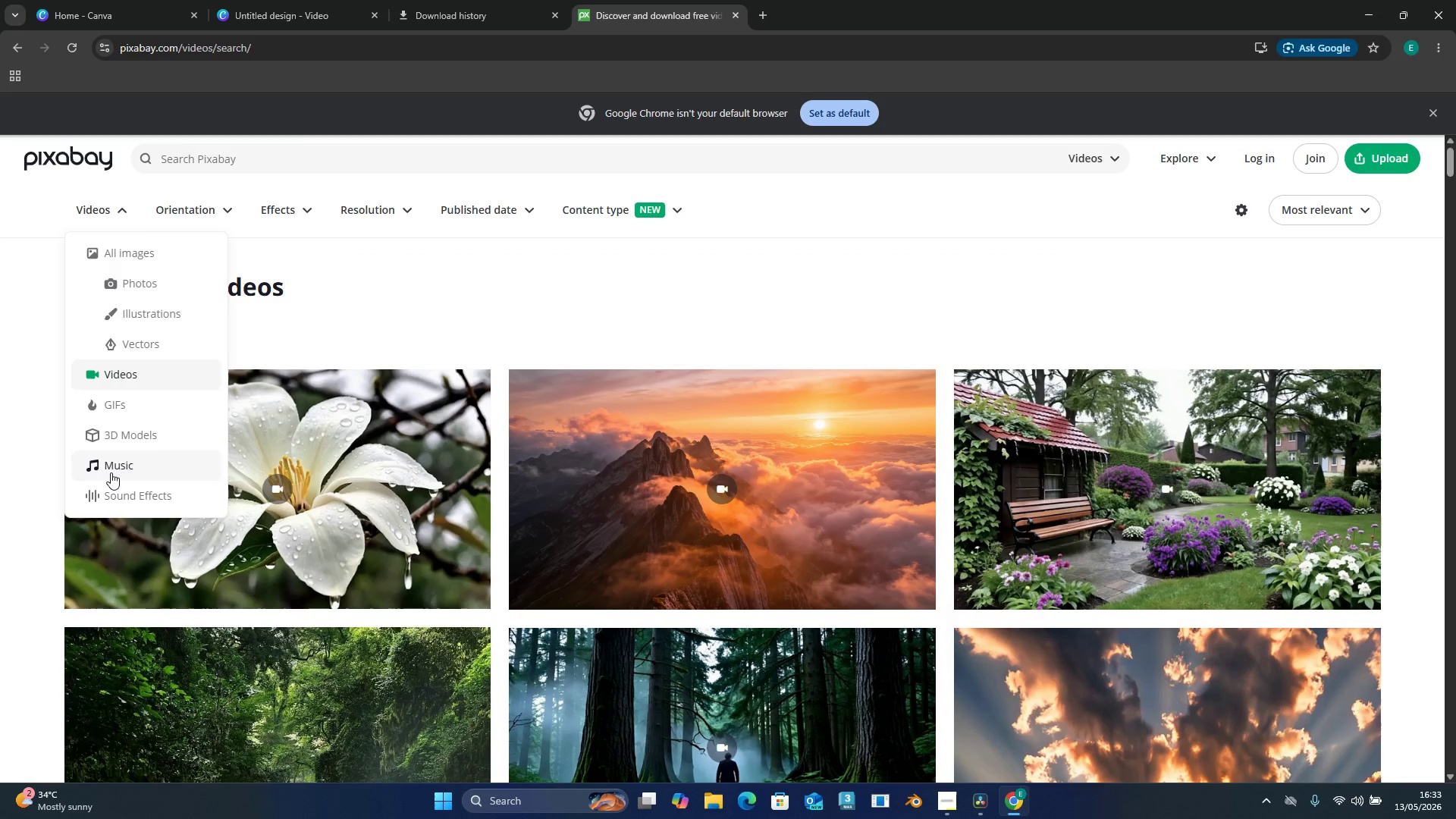 
left_click([118, 500])
 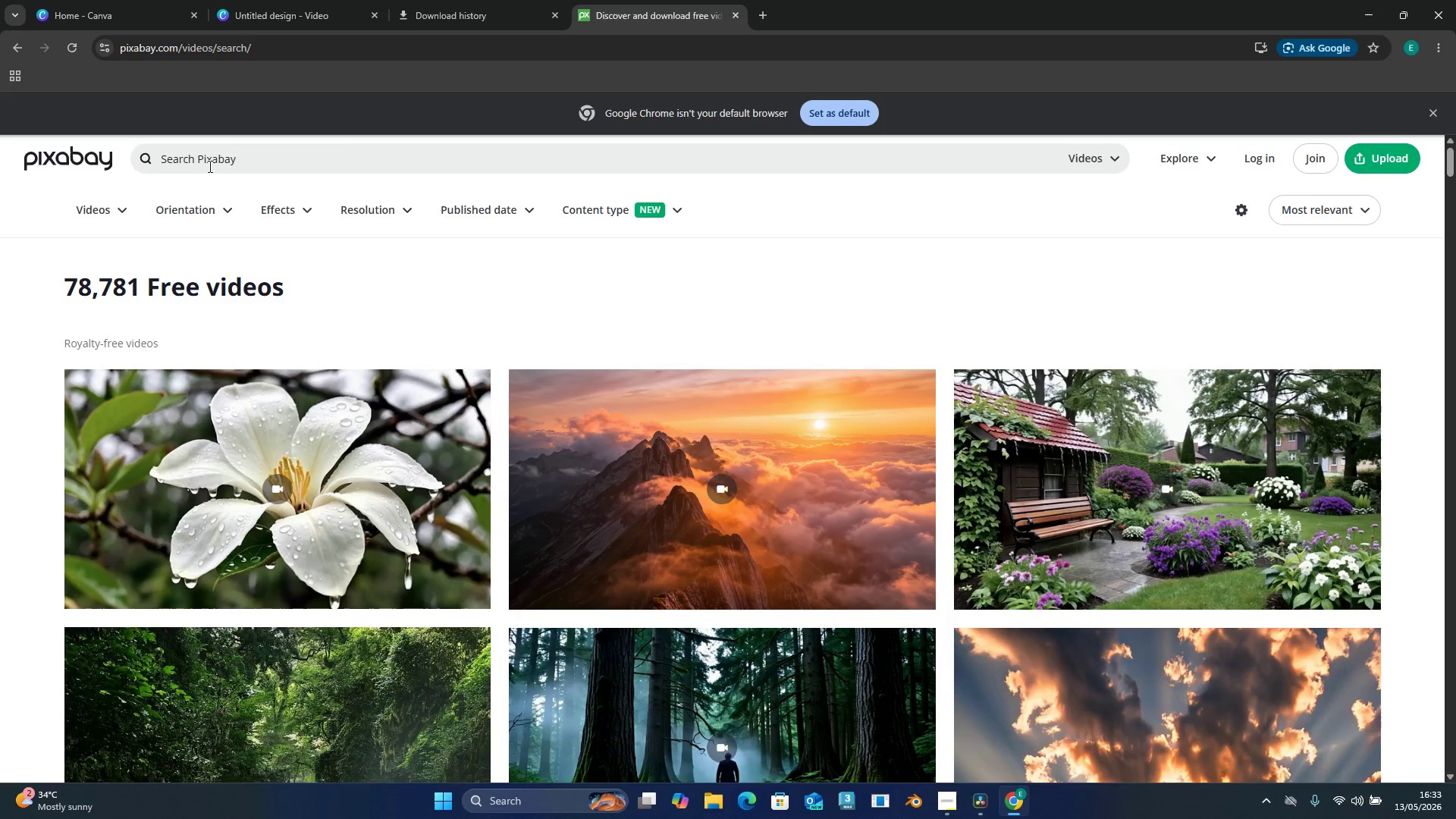 
left_click([209, 165])
 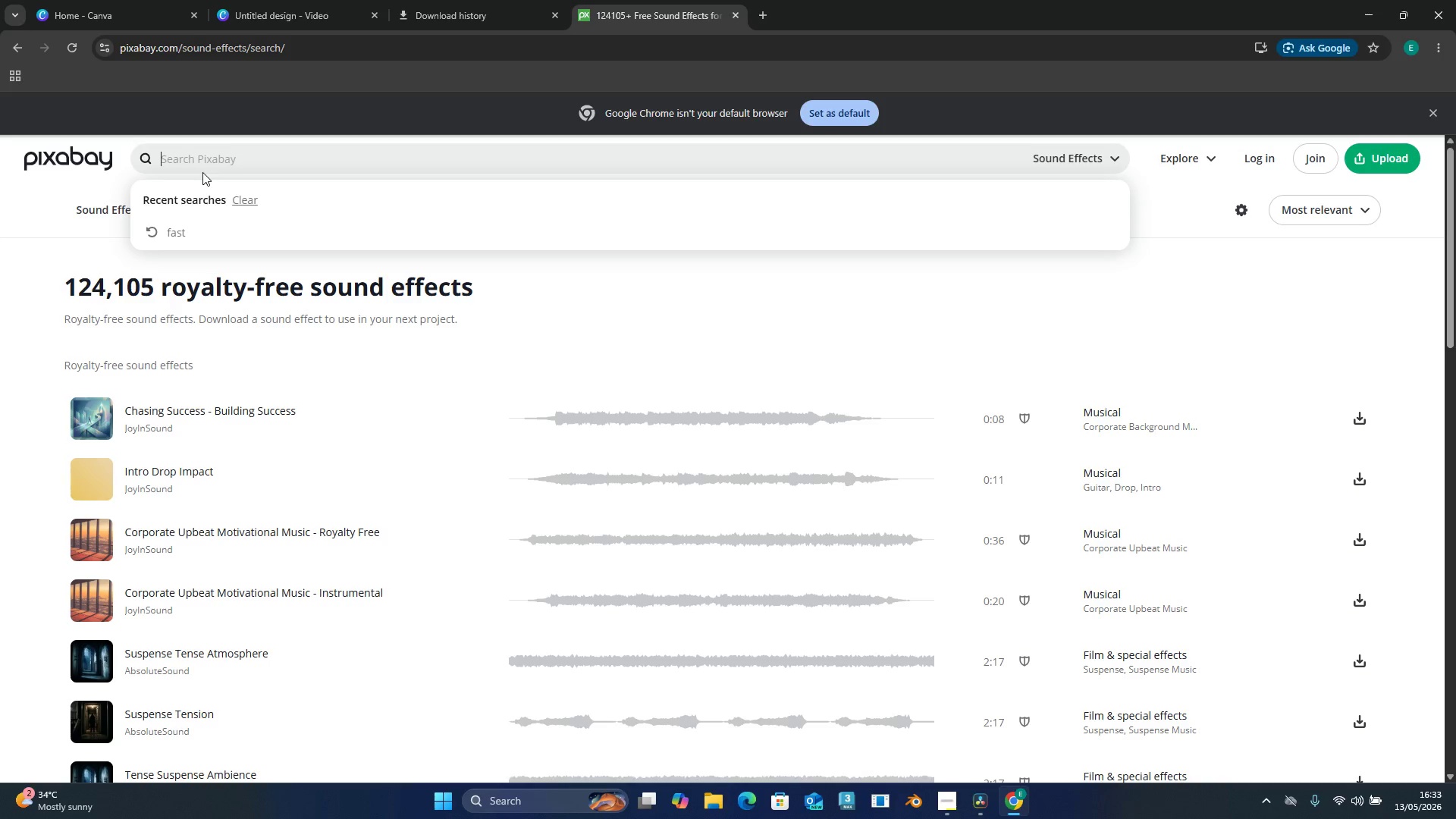 
wait(30.59)
 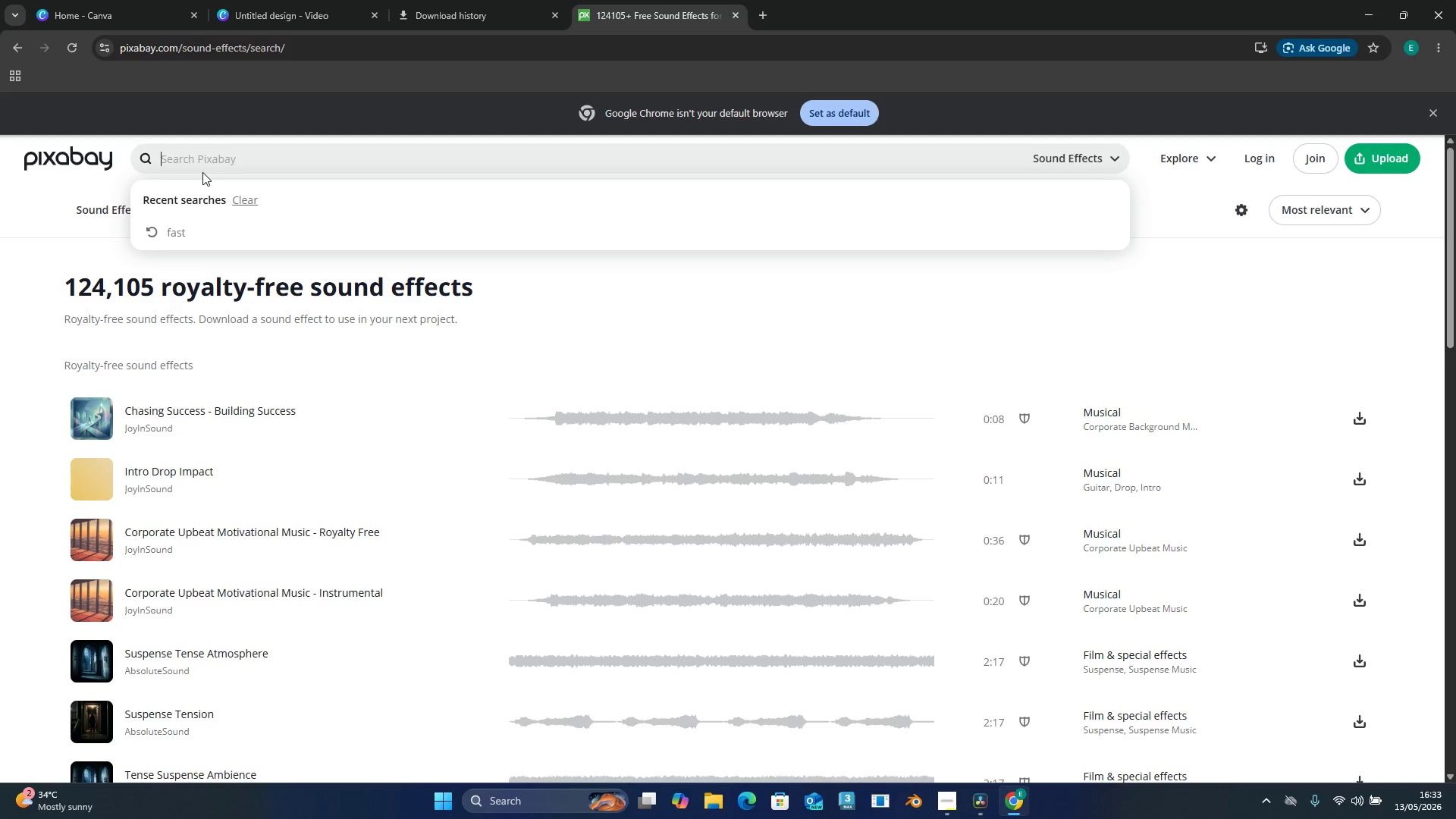 
type(alarm bell)
 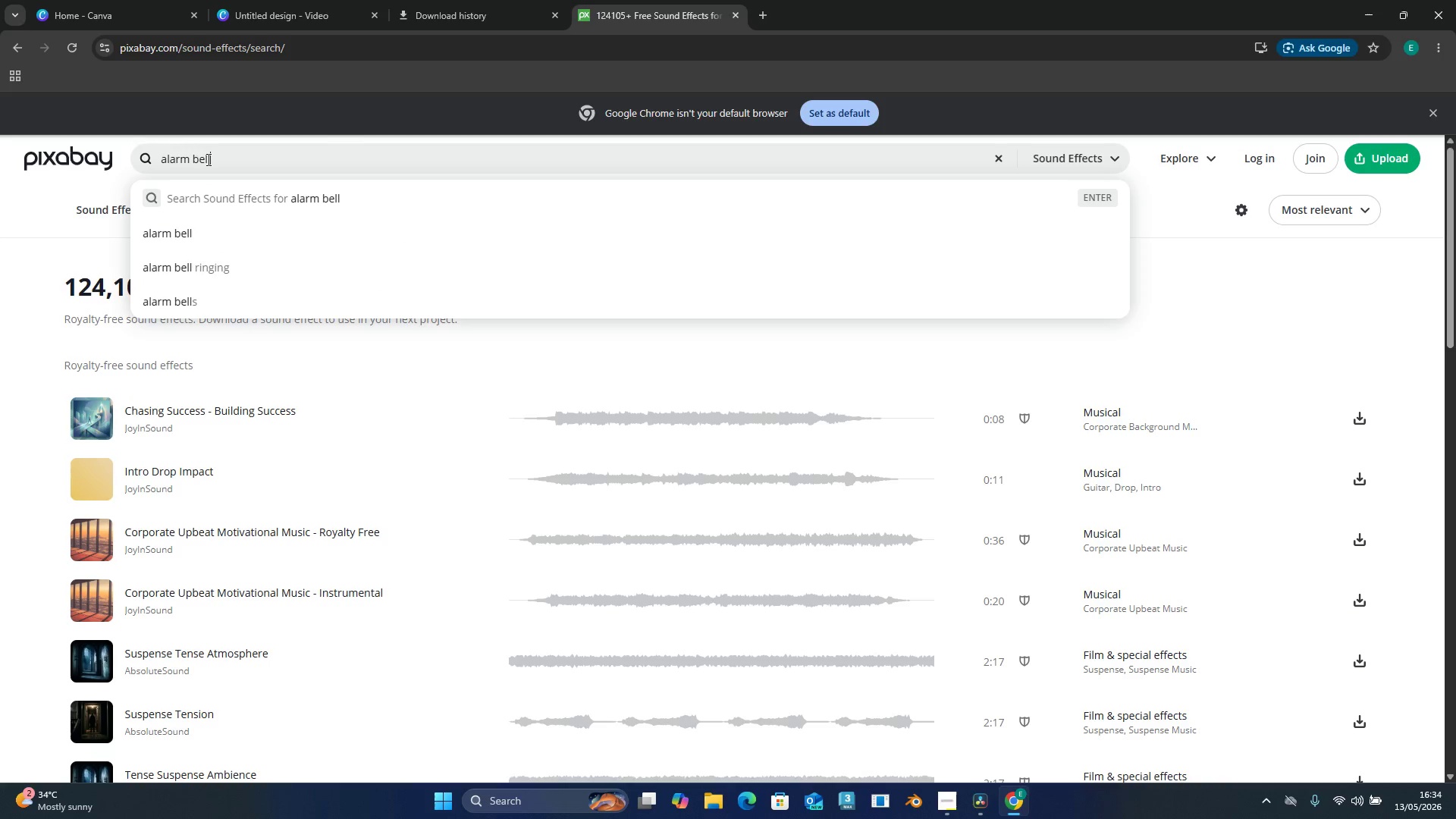 
key(Enter)
 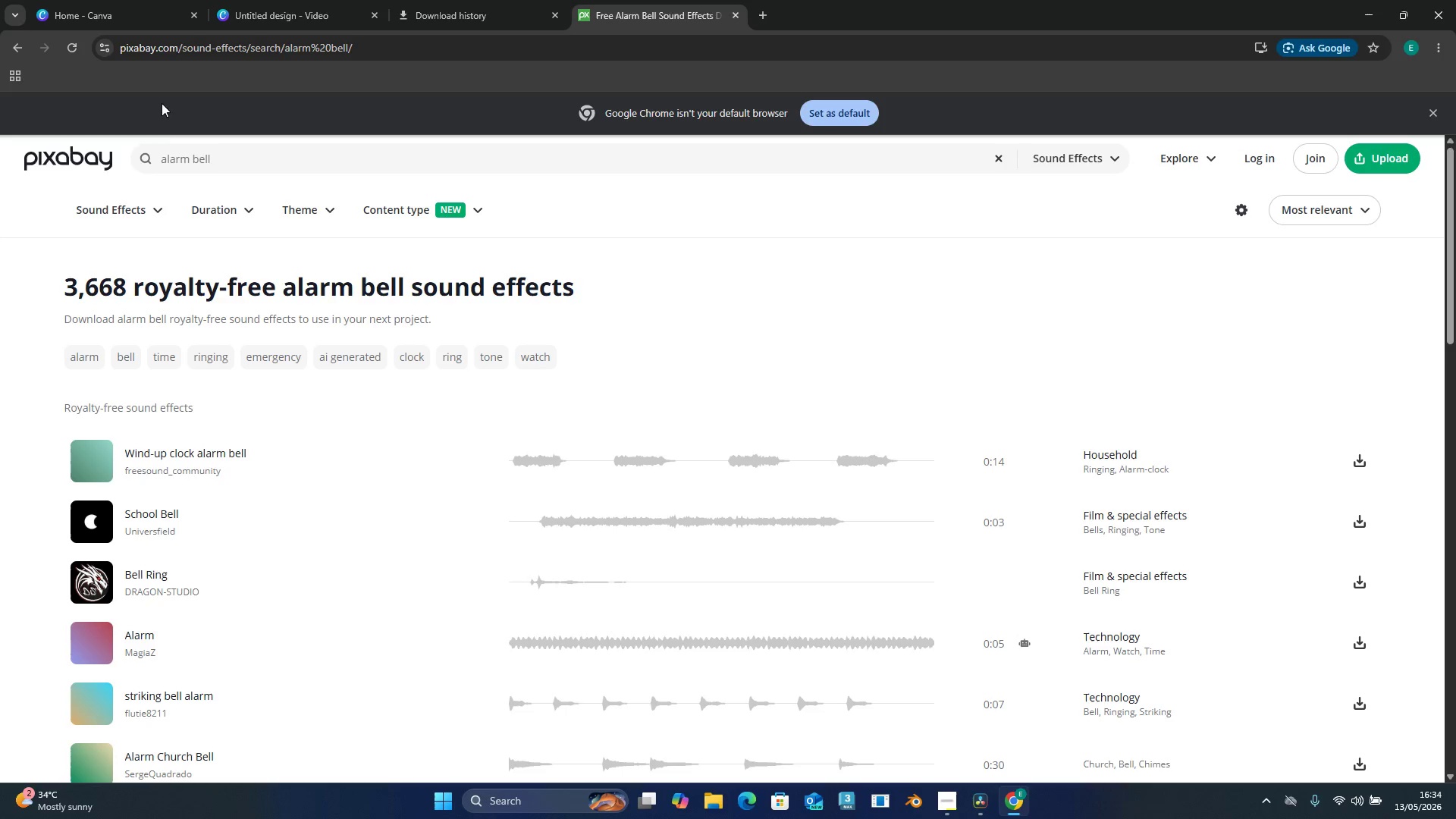 
left_click_drag(start_coordinate=[191, 165], to_coordinate=[153, 165])
 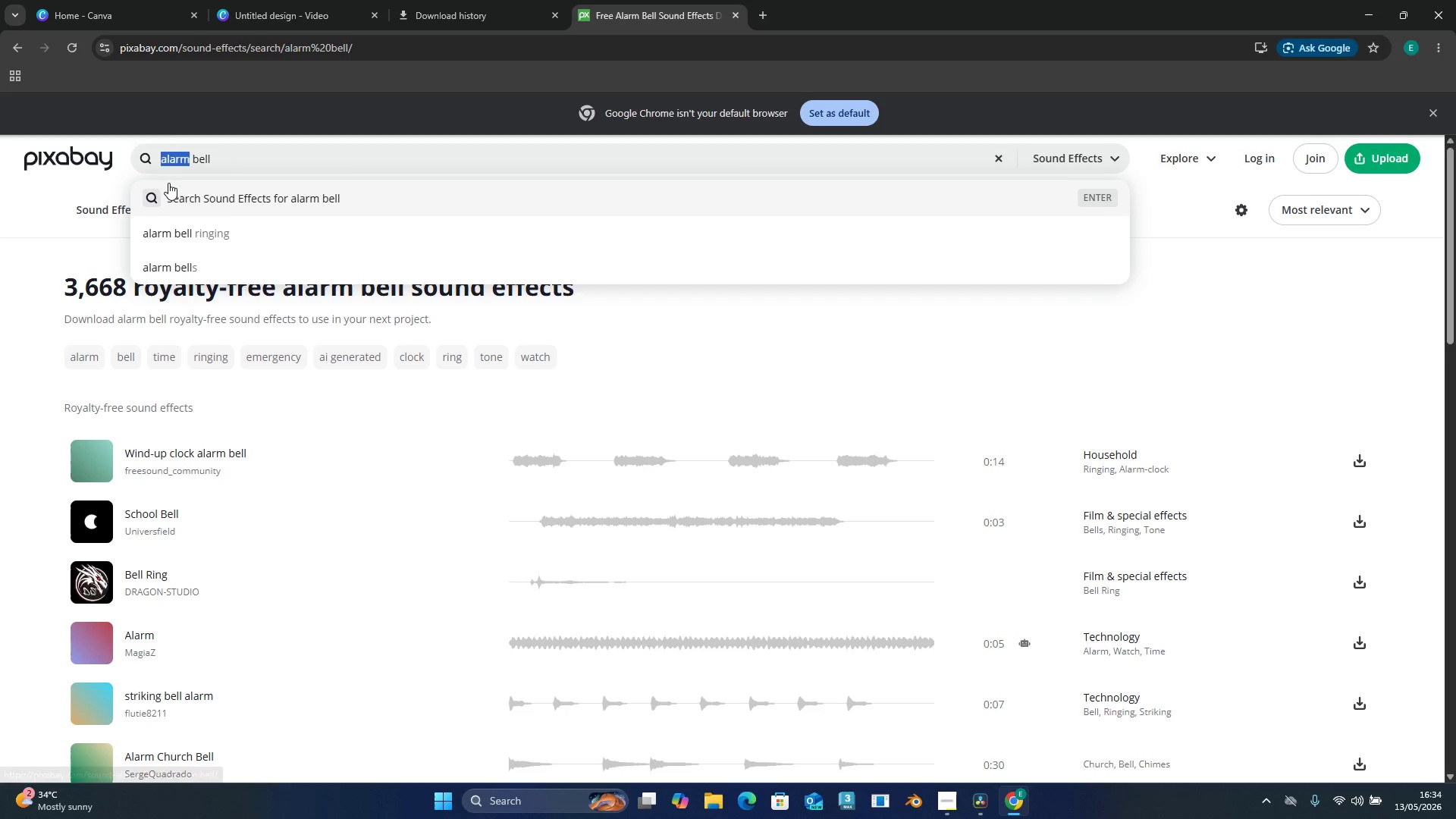 
type(dor)
key(Backspace)
type(or)
 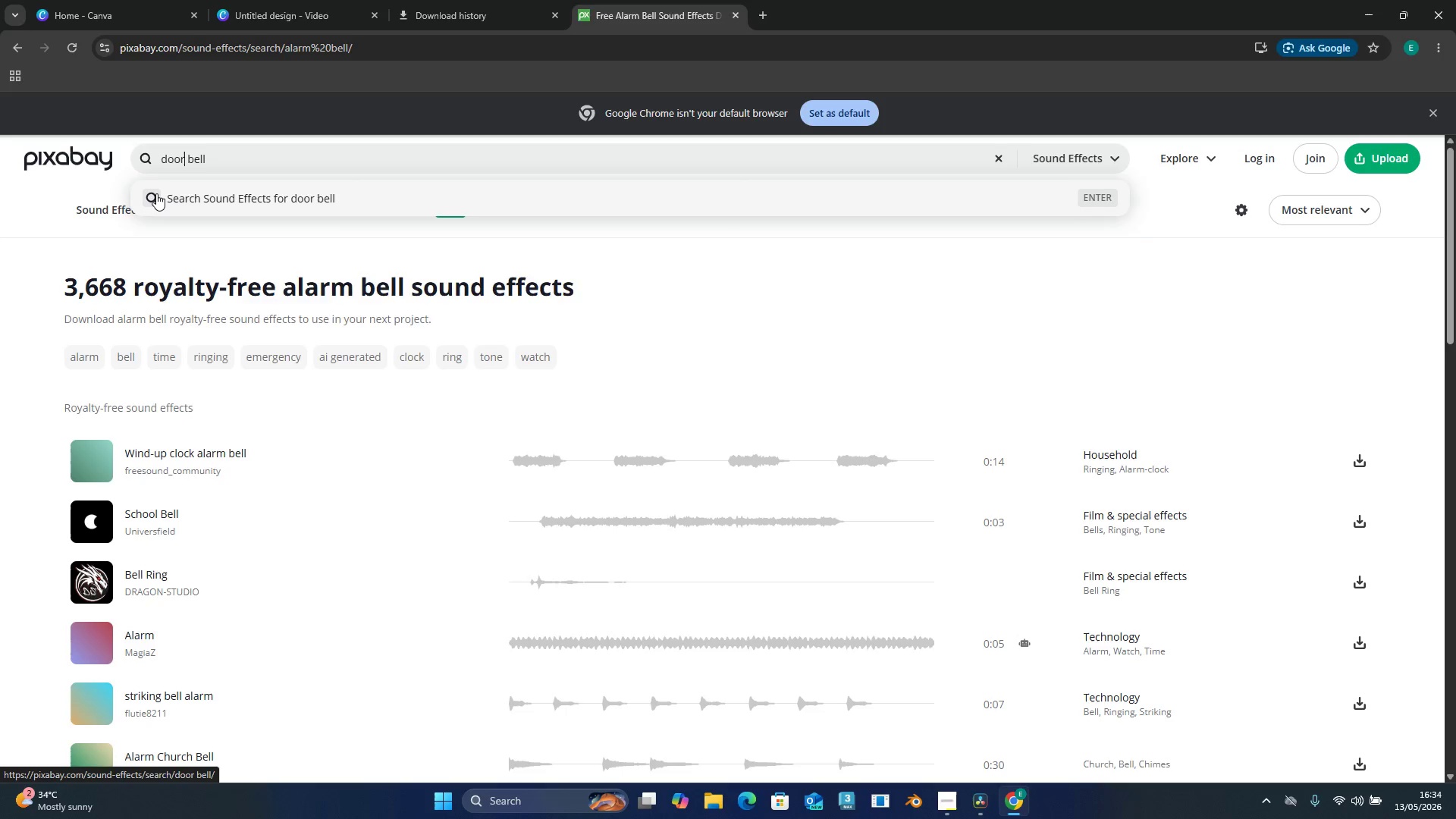 
key(Enter)
 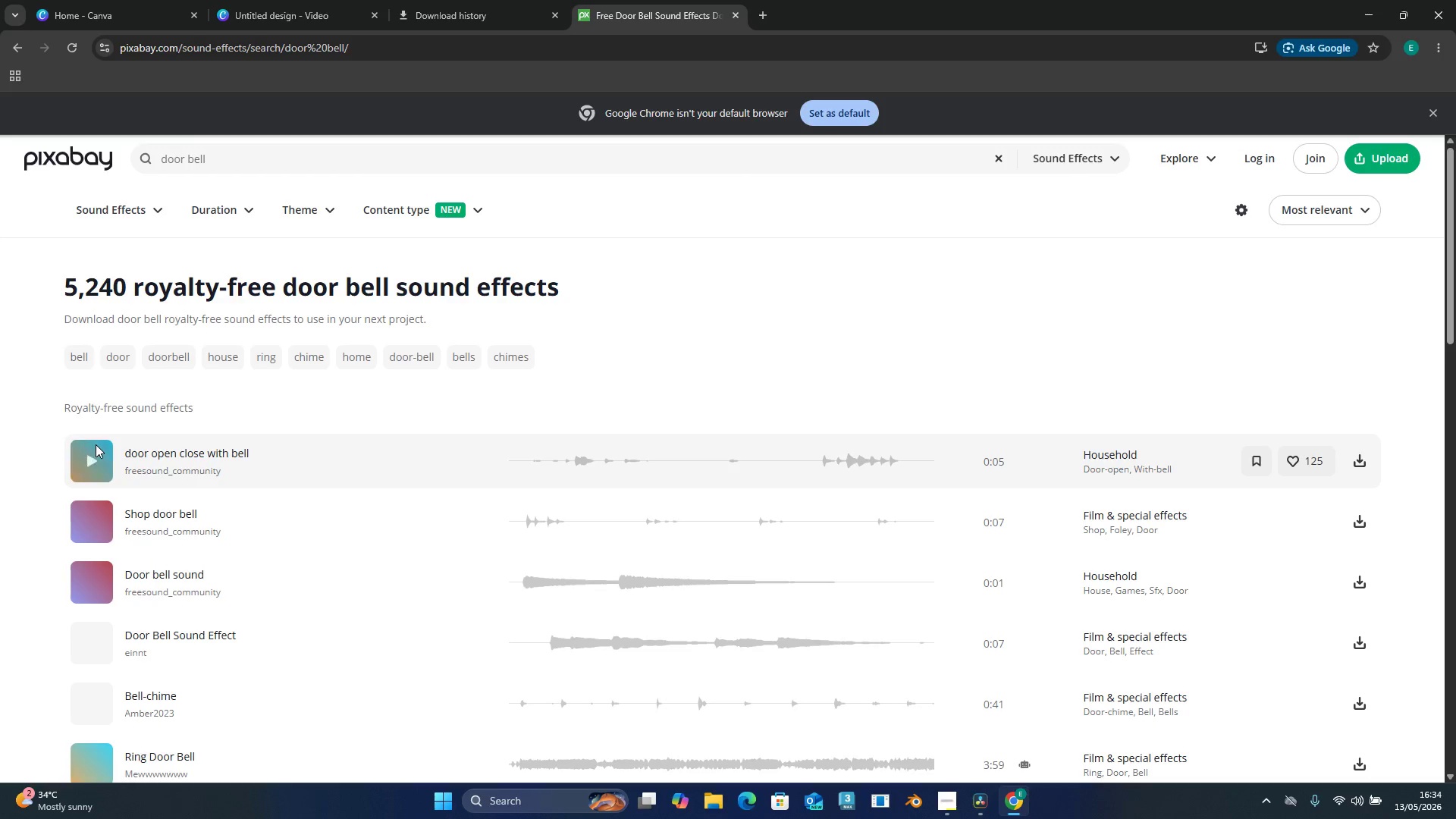 
left_click([90, 463])
 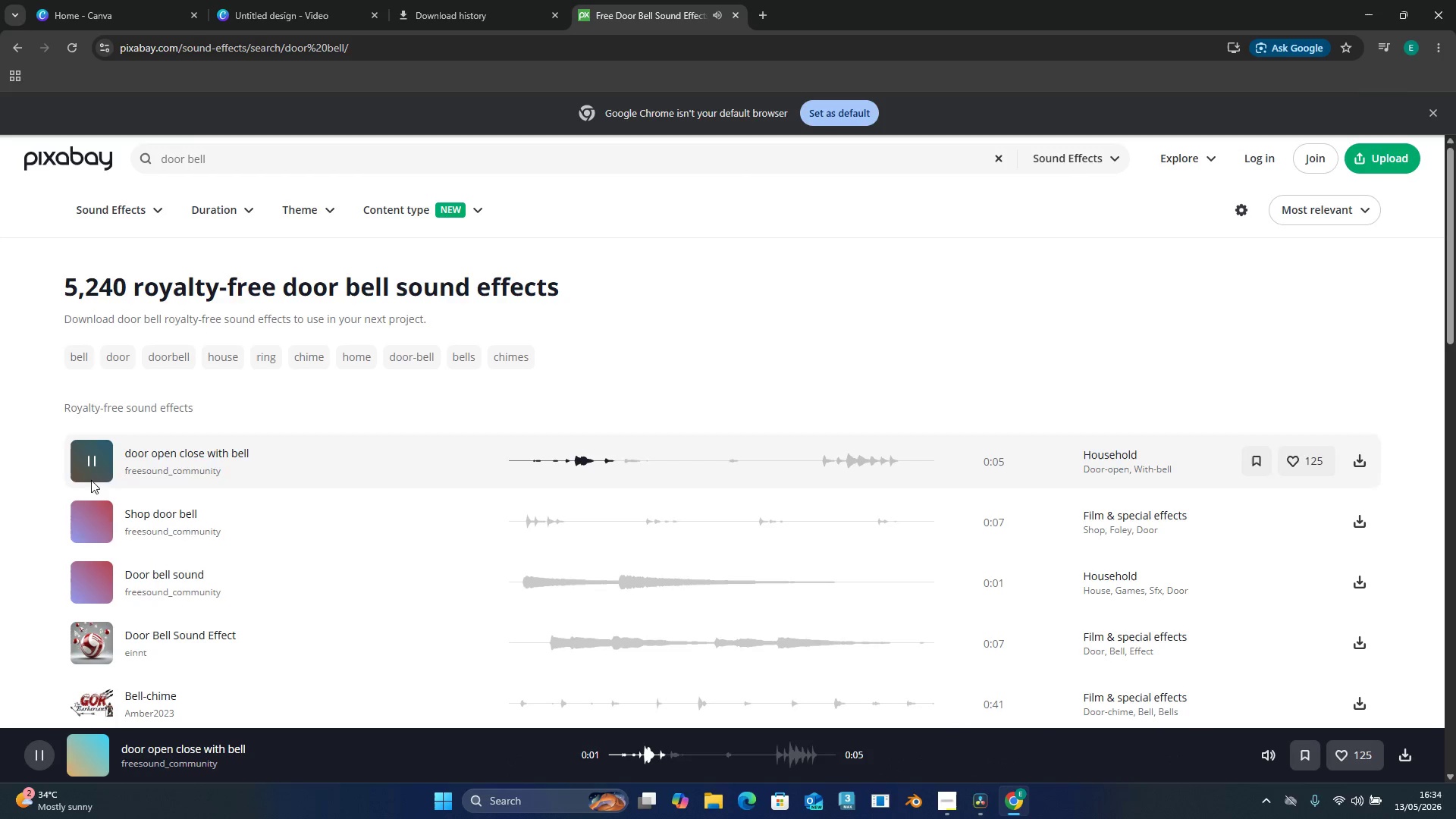 
left_click([90, 519])
 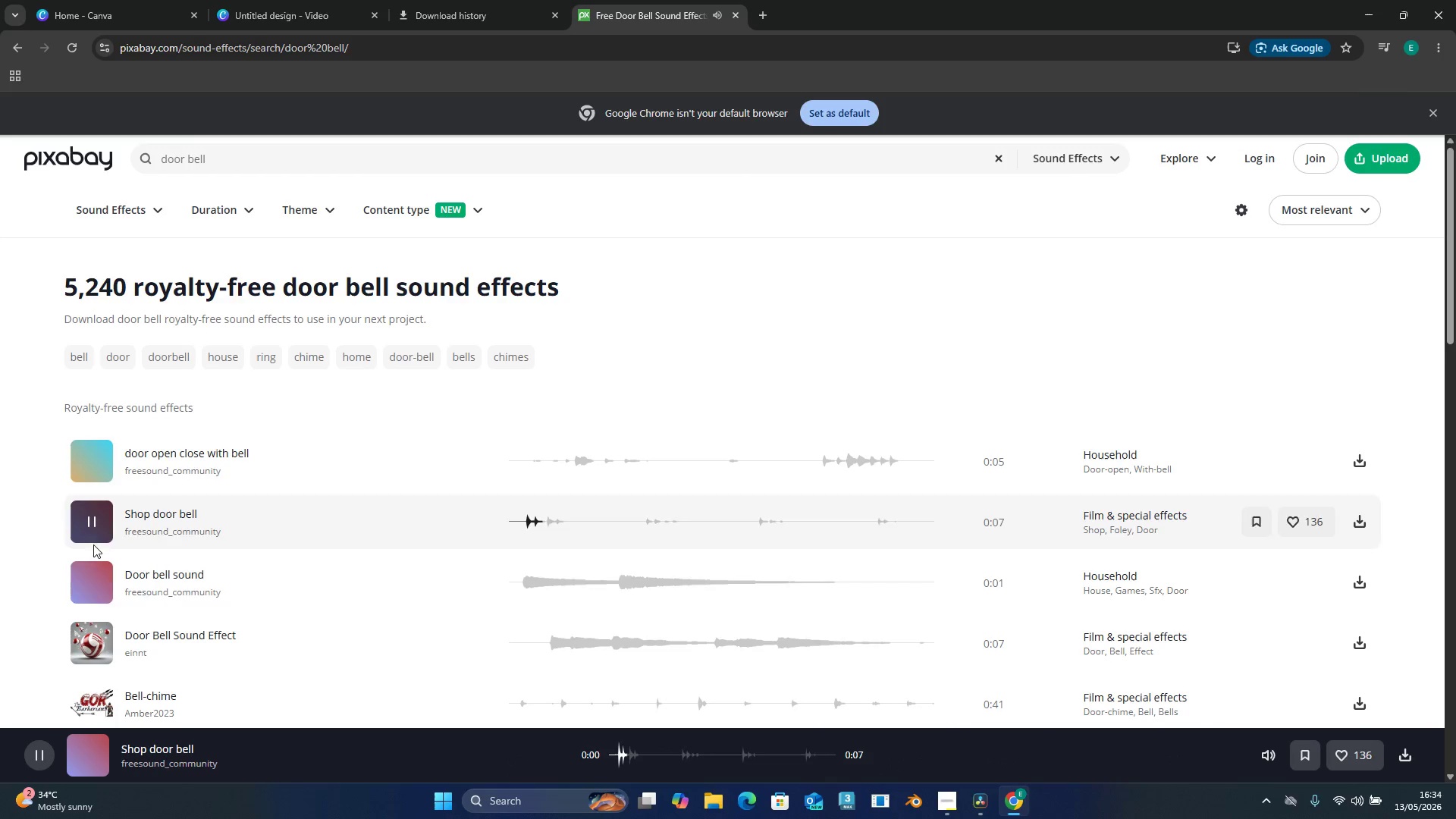 
left_click([93, 570])
 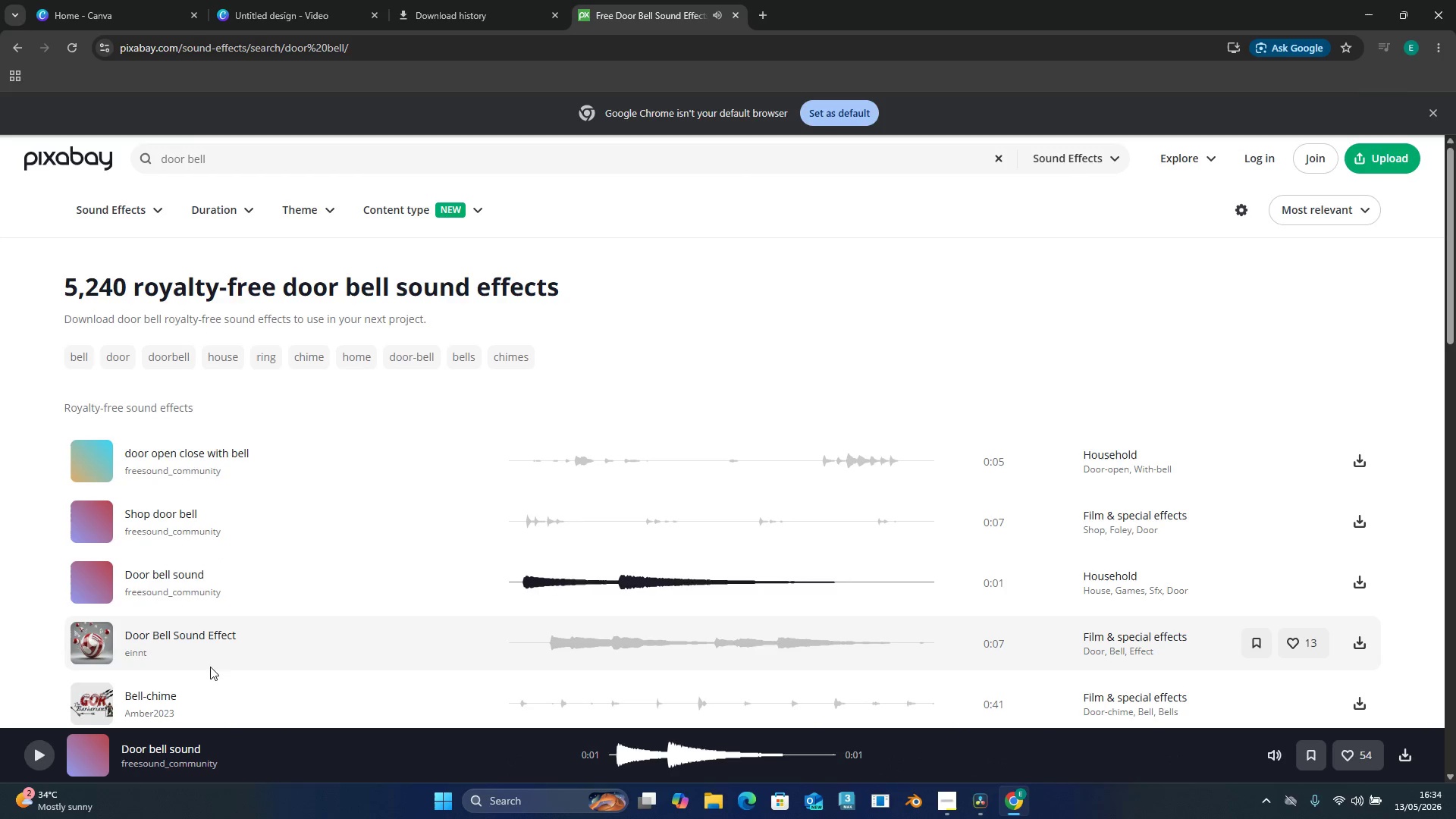 
left_click([95, 648])
 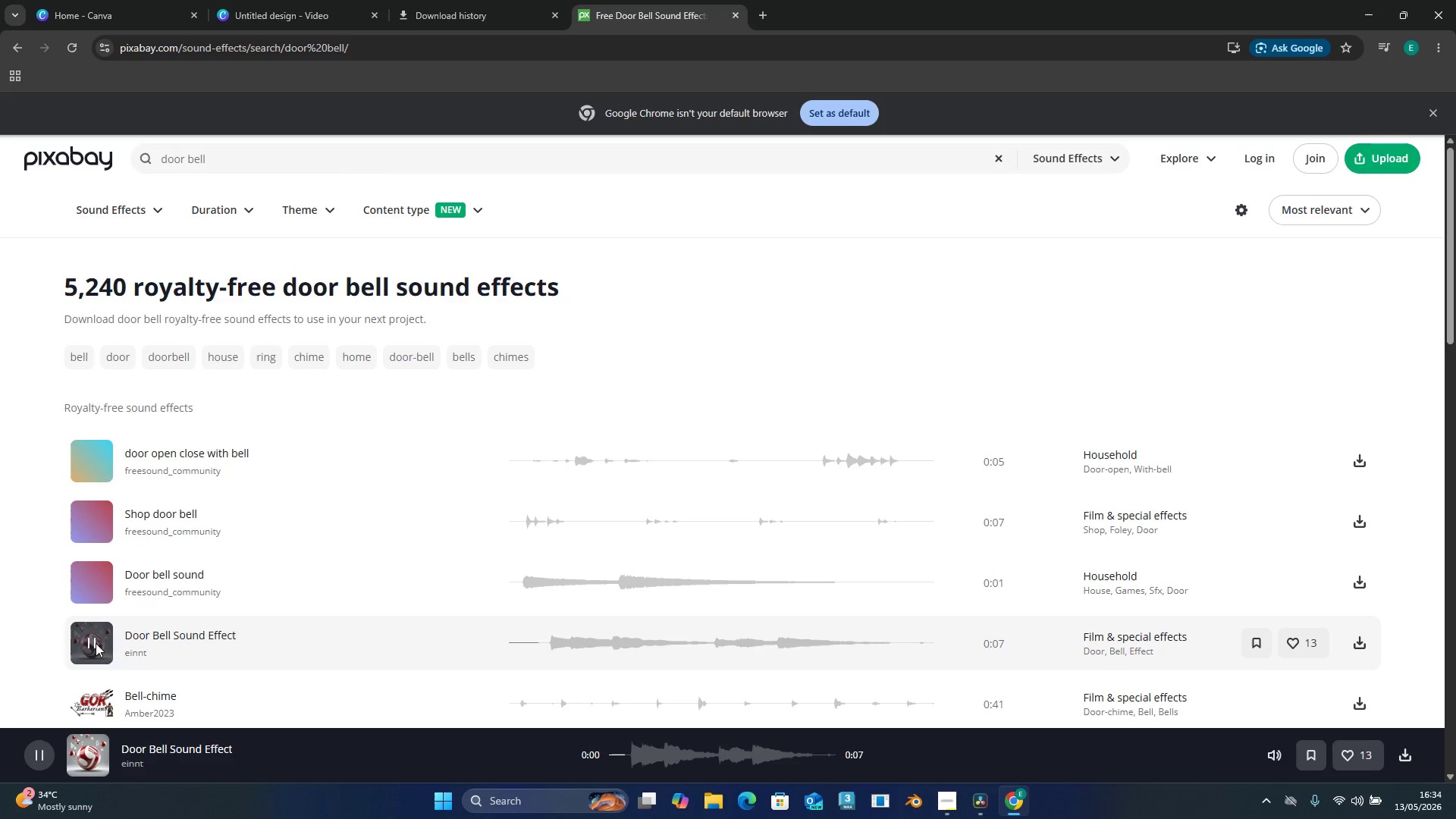 
double_click([96, 643])
 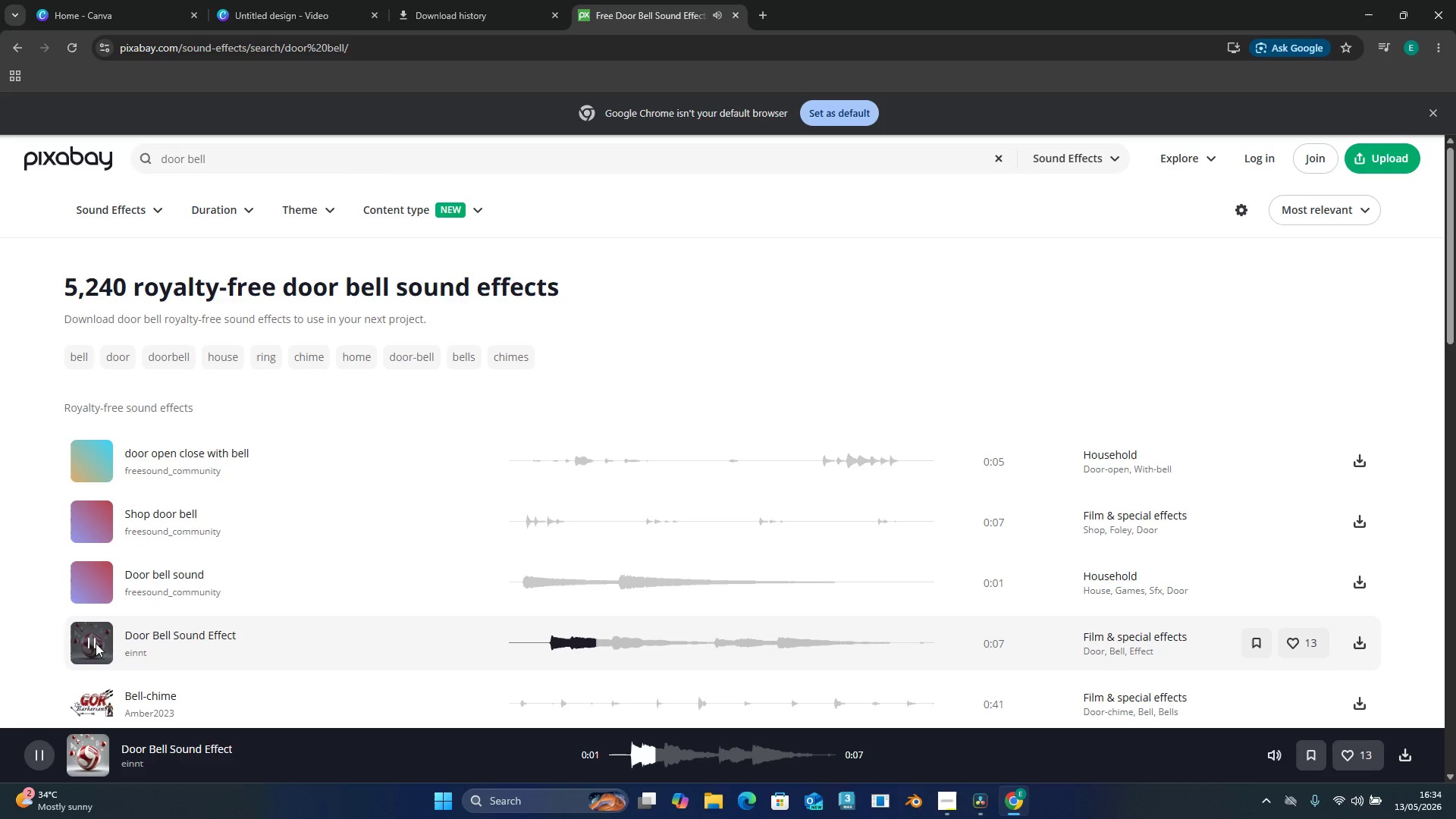 
scroll: coordinate [96, 654], scroll_direction: down, amount: 1.0
 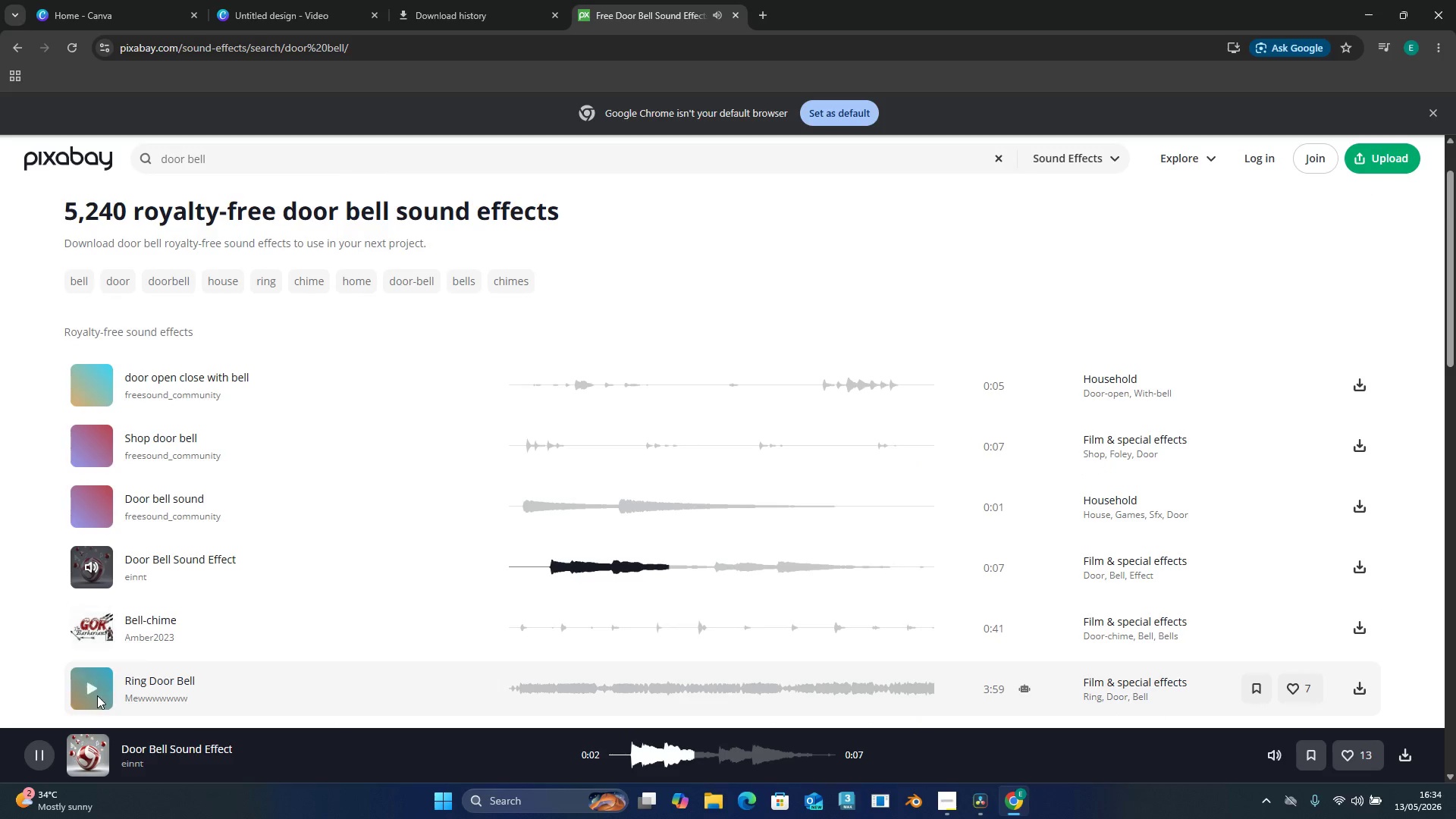 
left_click([97, 695])
 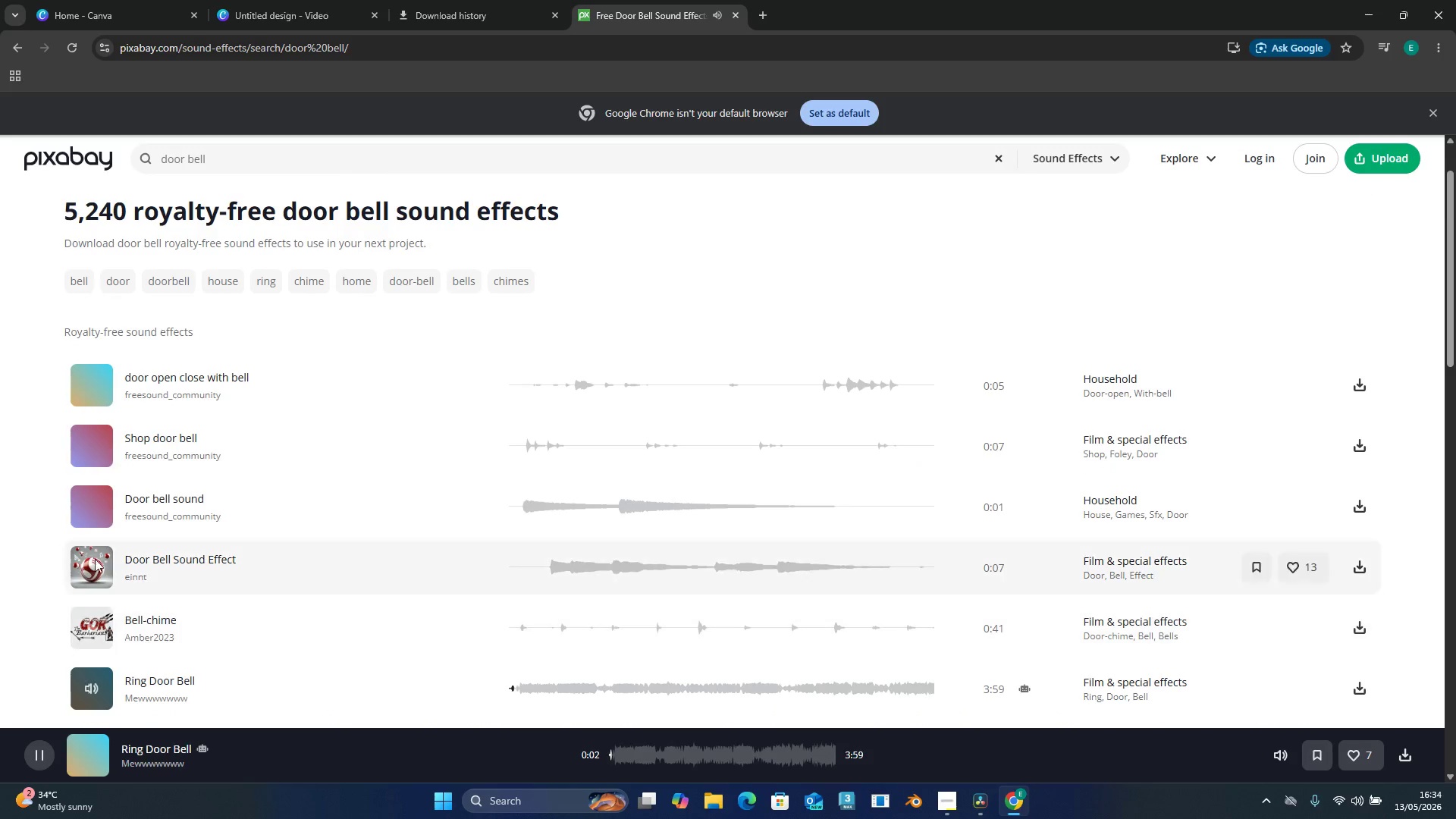 
left_click([90, 438])
 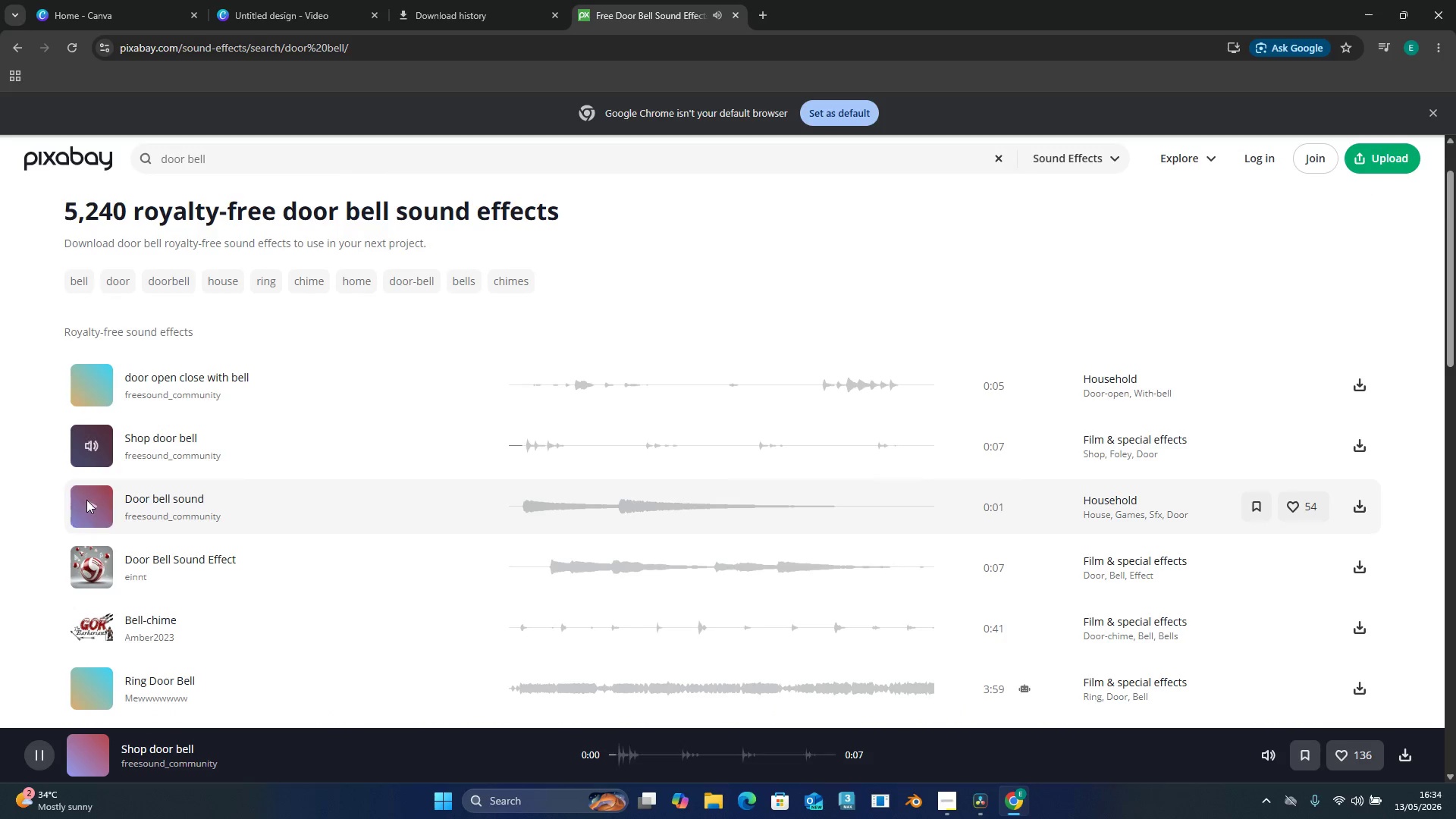 
left_click([86, 500])
 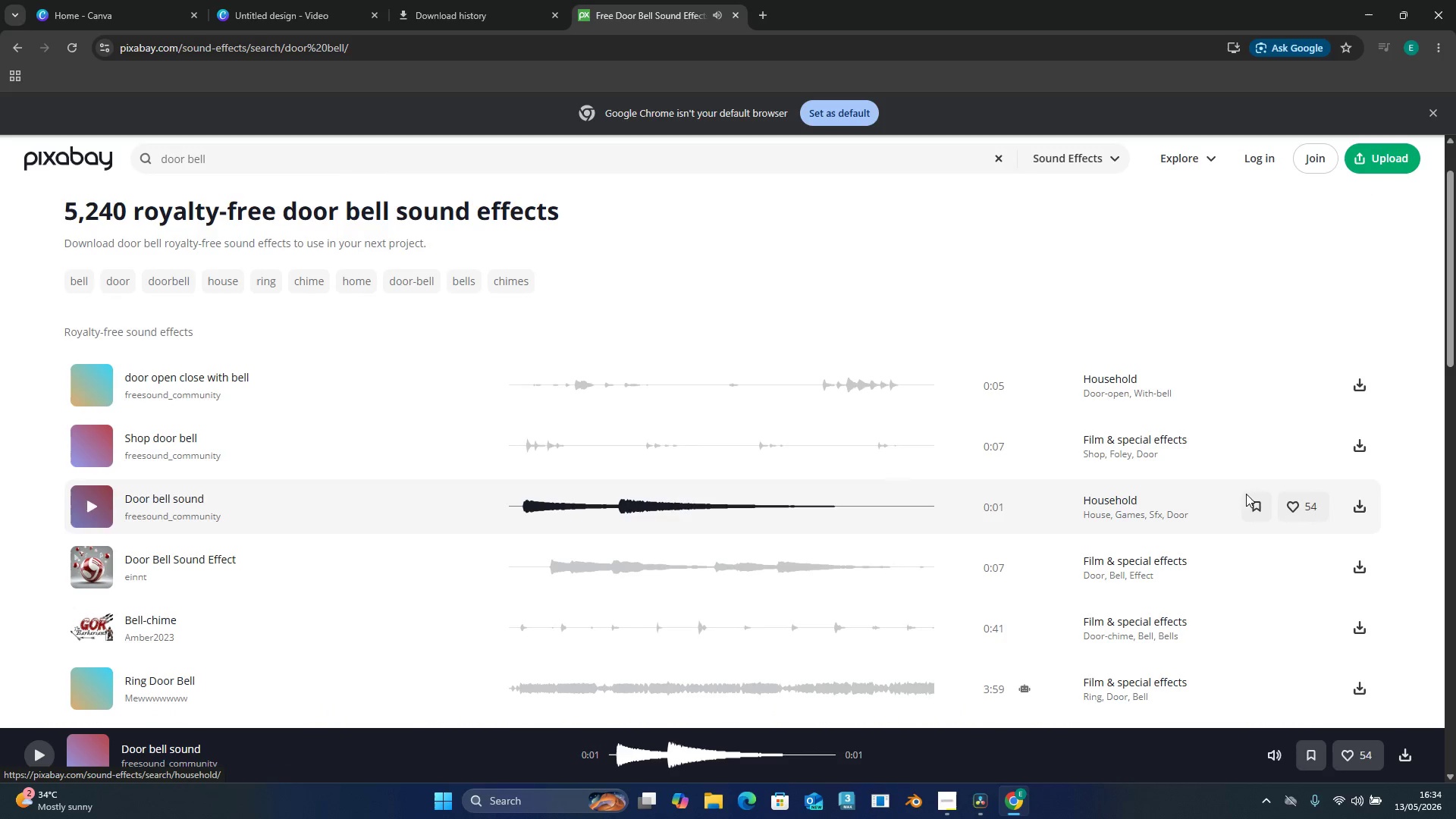 
left_click([1363, 510])
 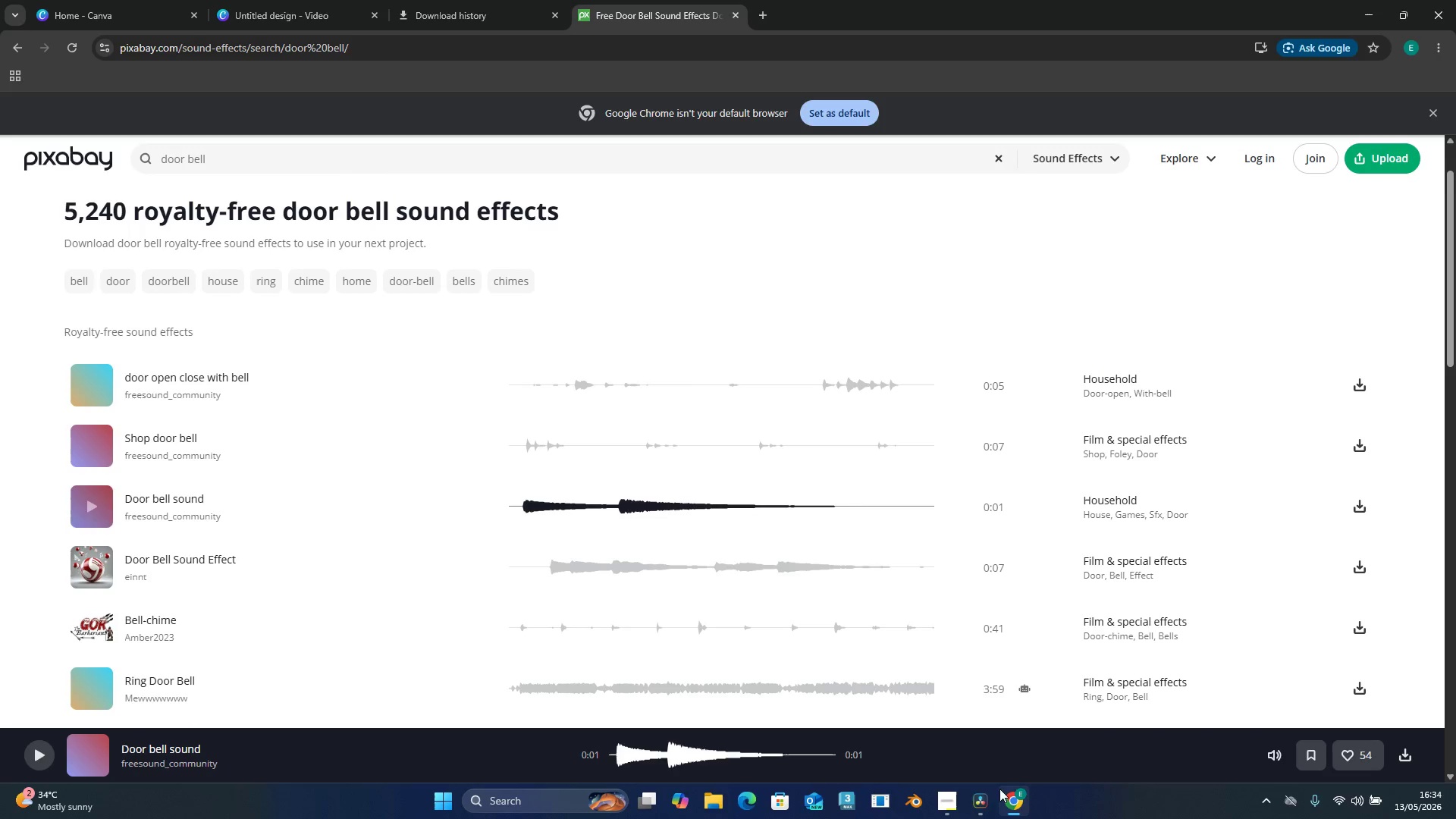 
left_click([949, 802])